 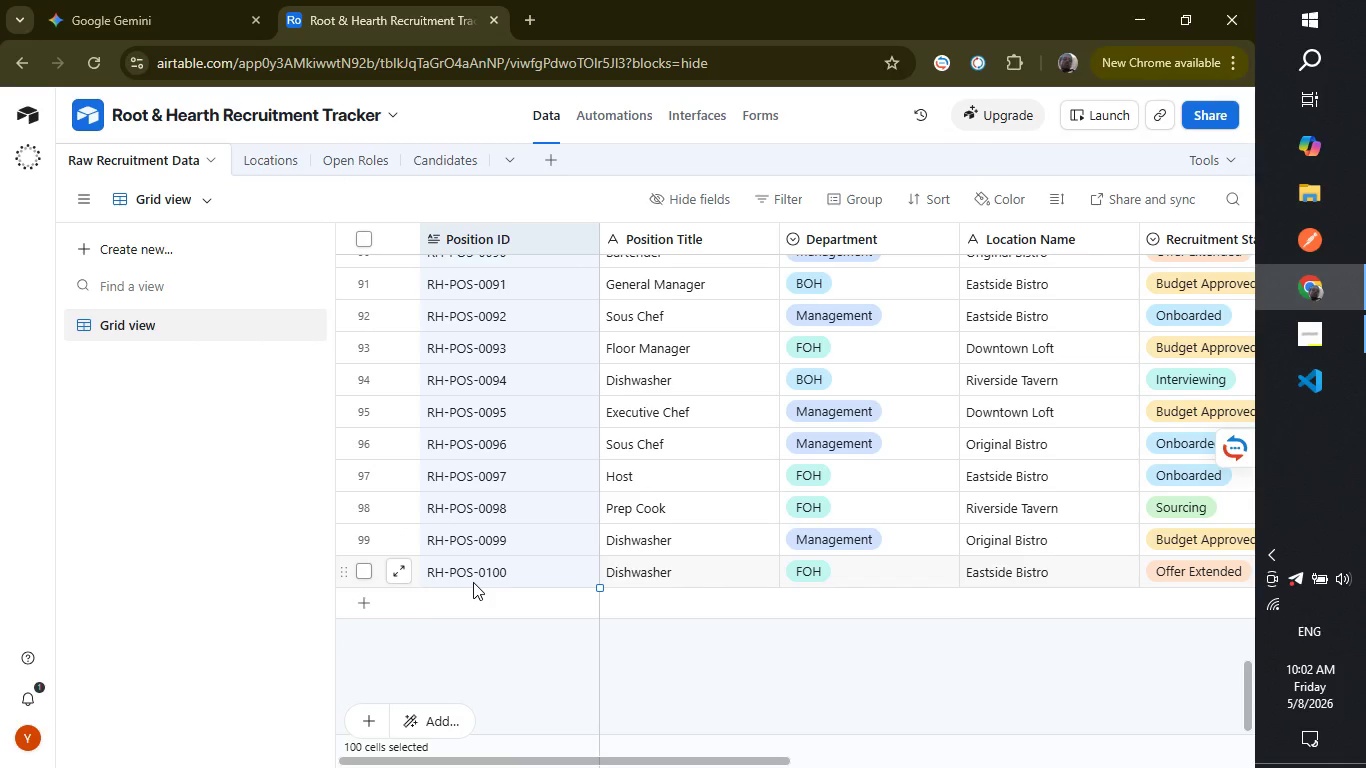 
key(Control+C)
 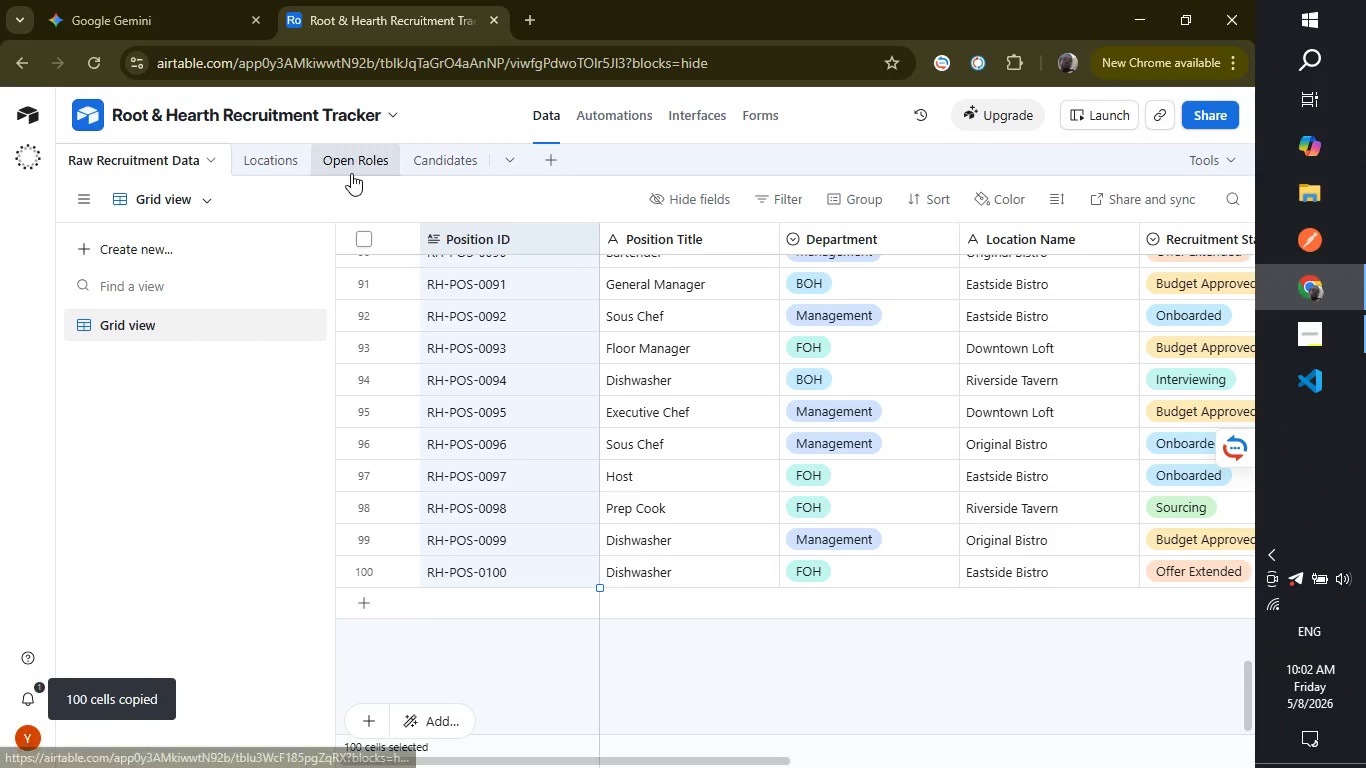 
left_click([351, 161])
 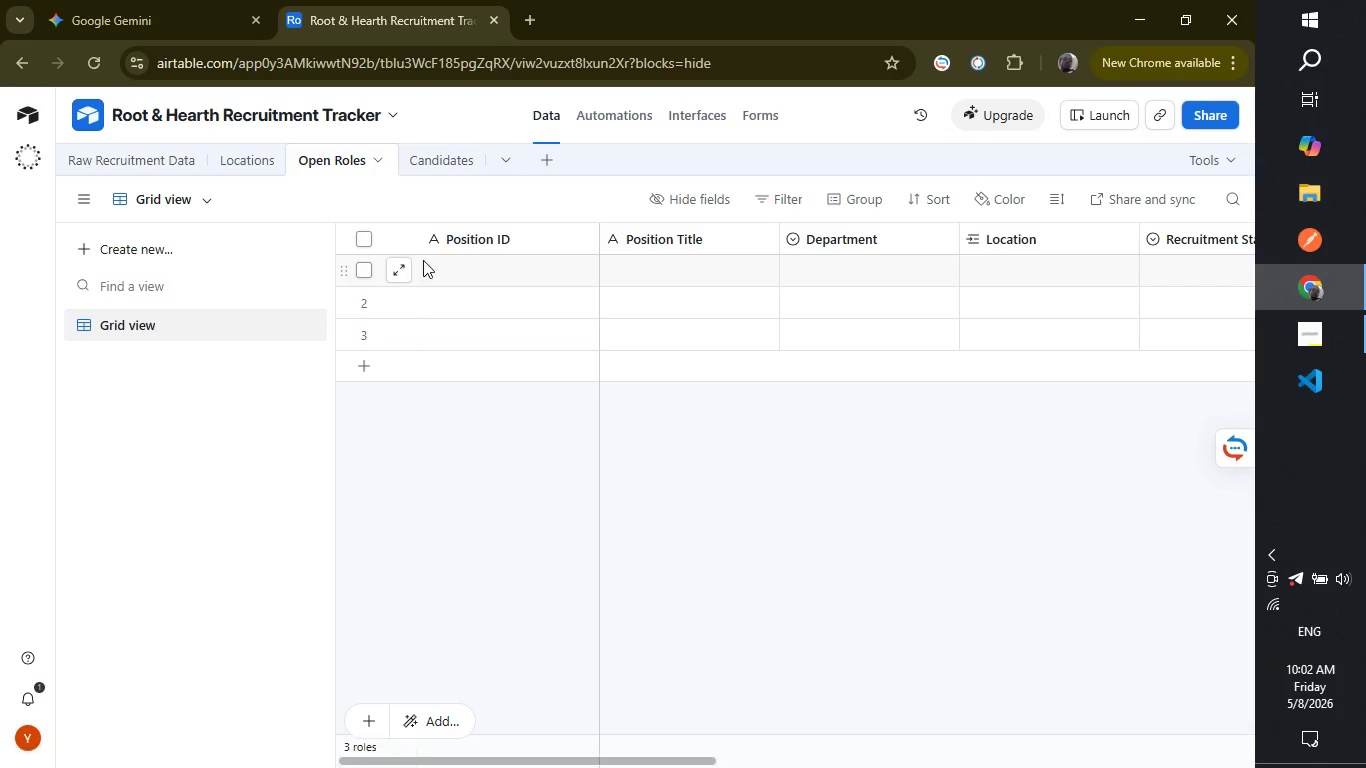 
left_click([434, 268])
 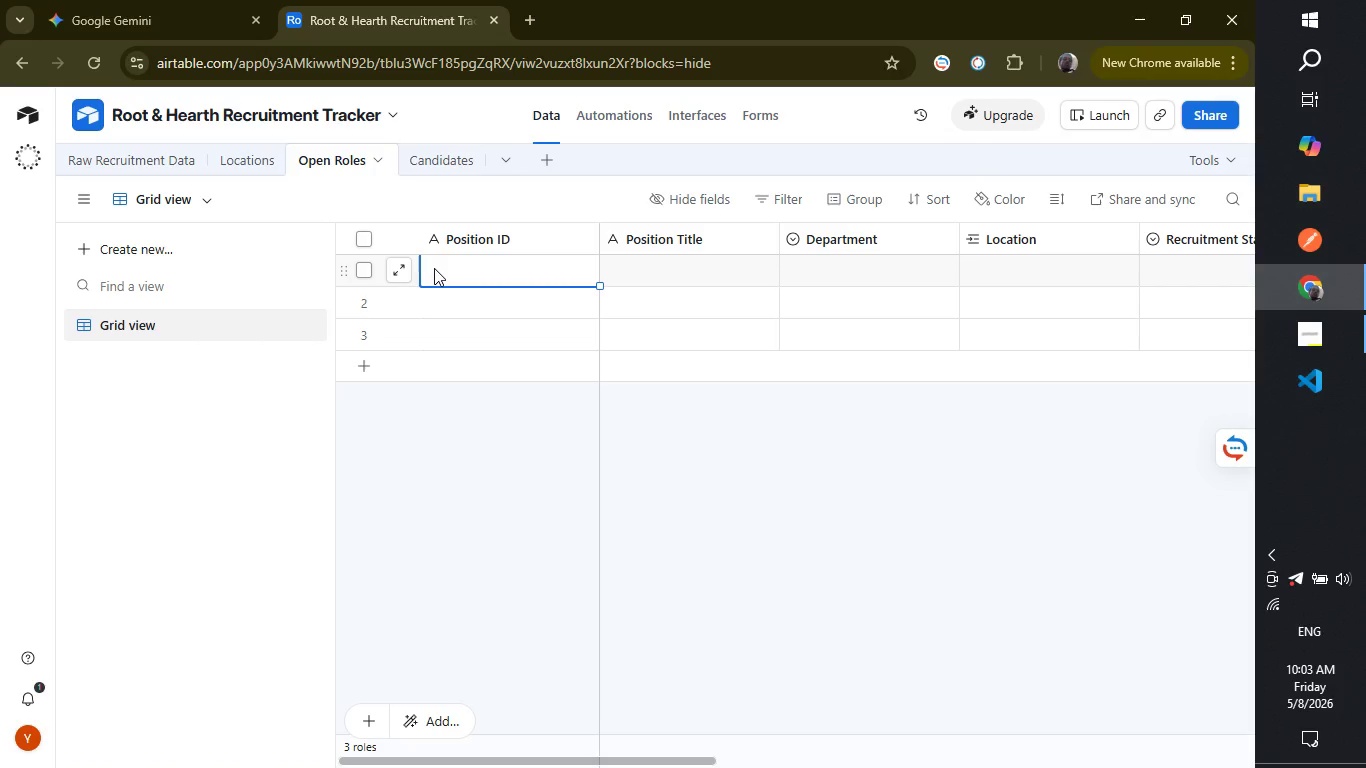 
key(Control+ControlLeft)
 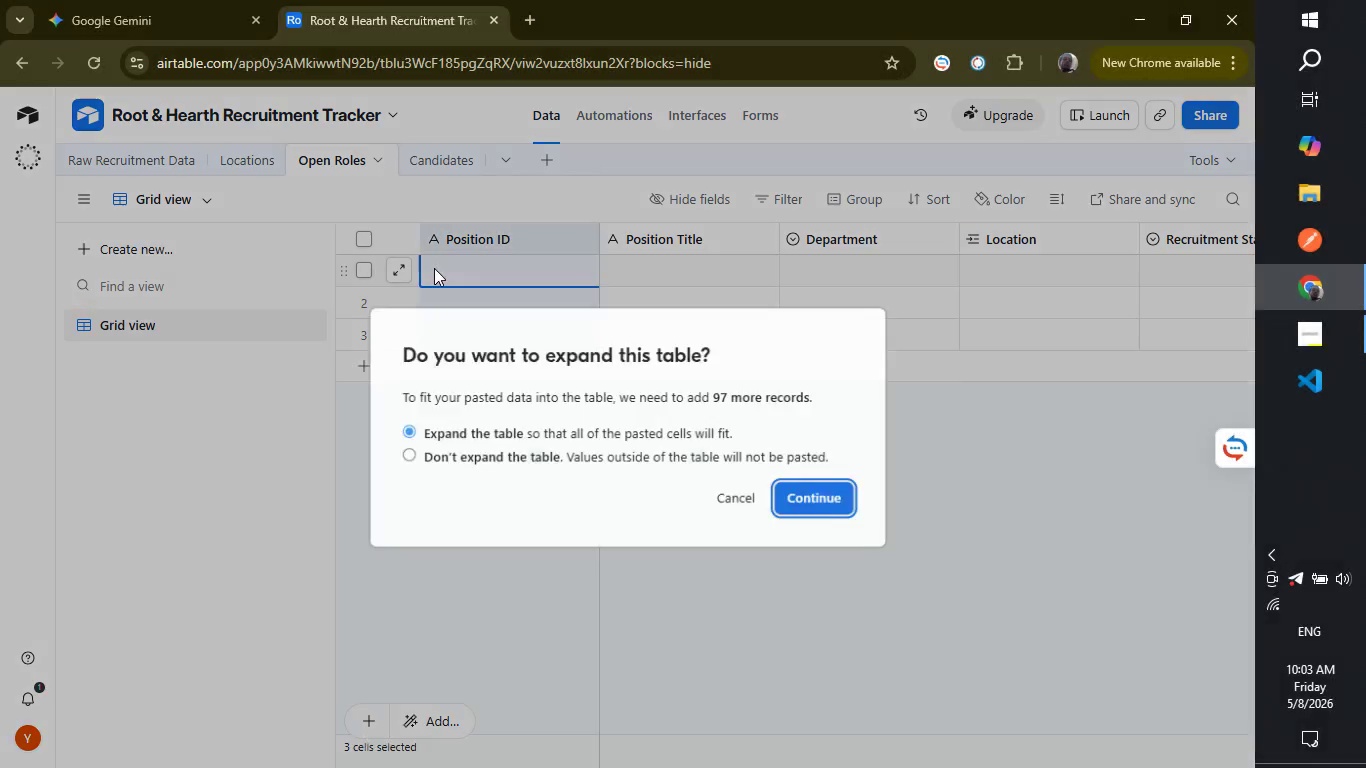 
key(Control+V)
 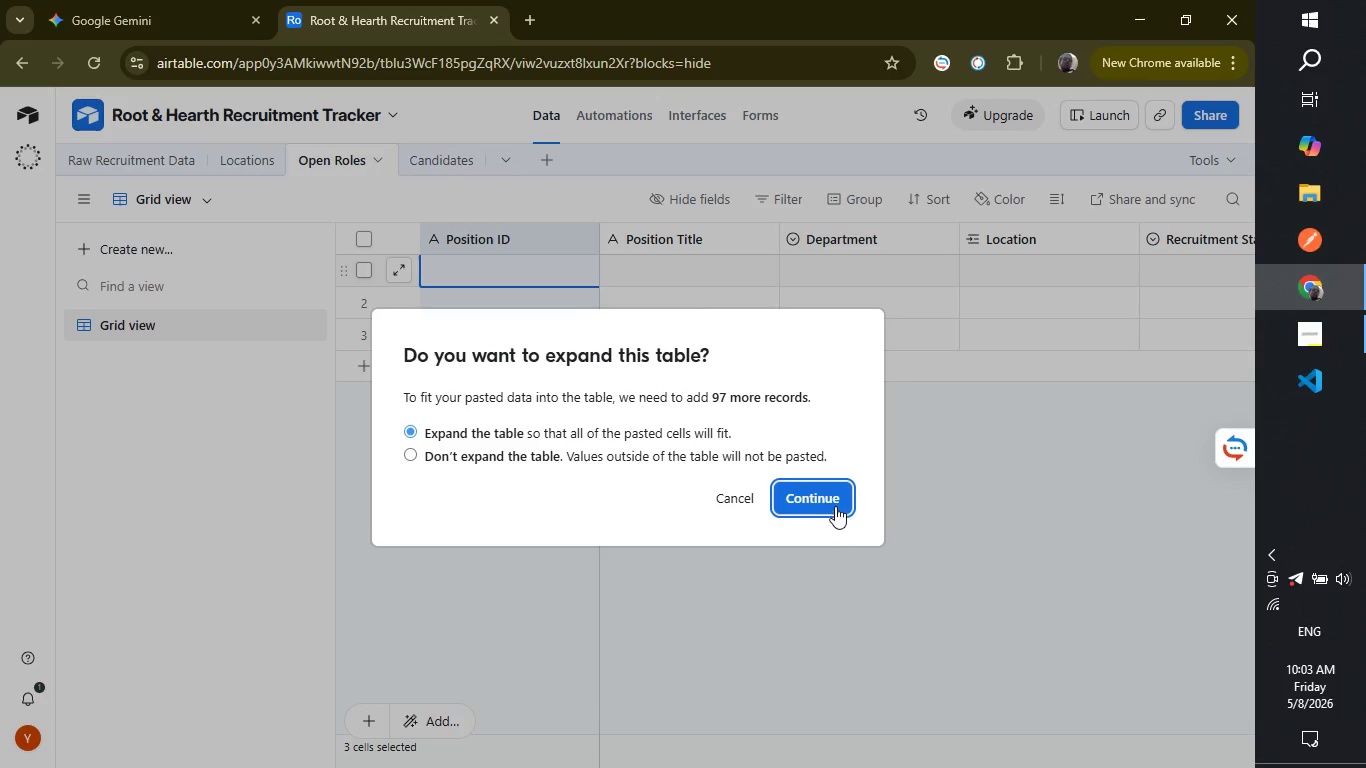 
left_click([825, 498])
 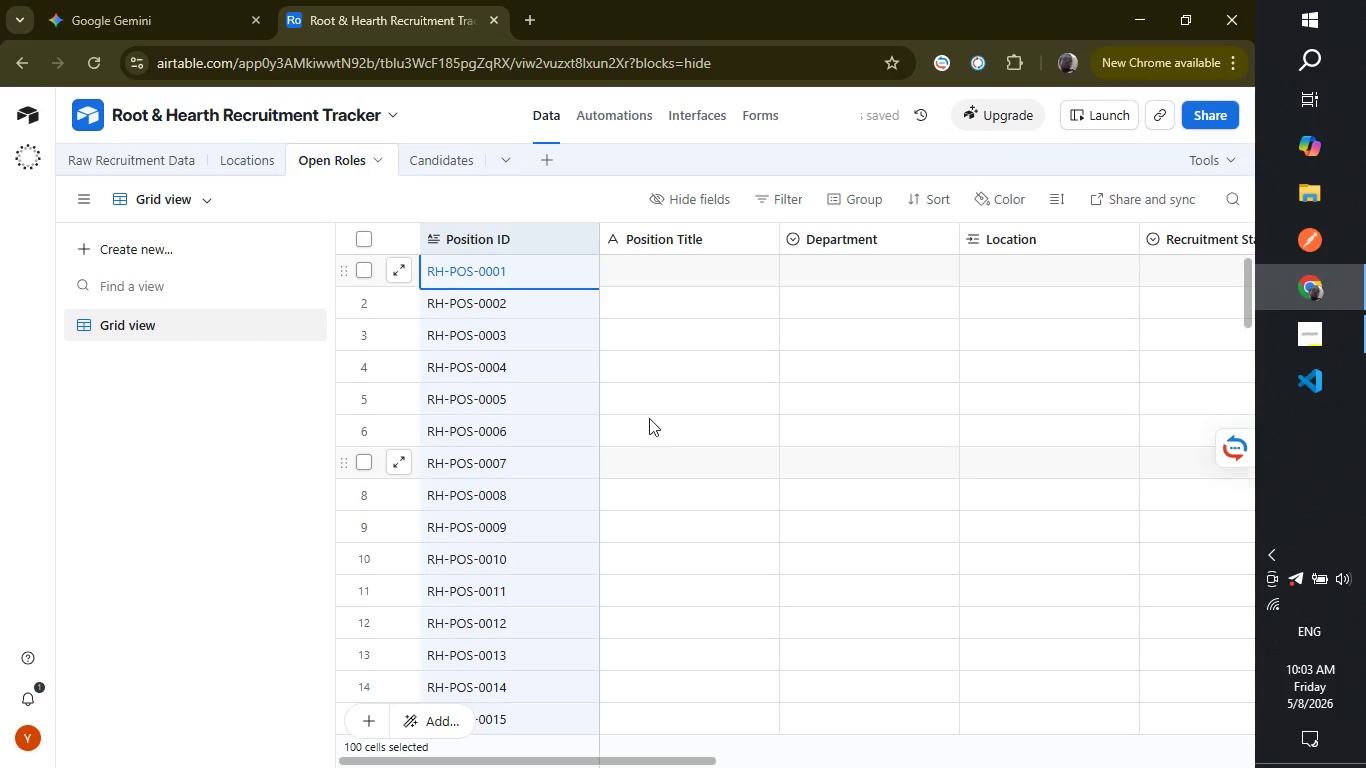 
wait(10.11)
 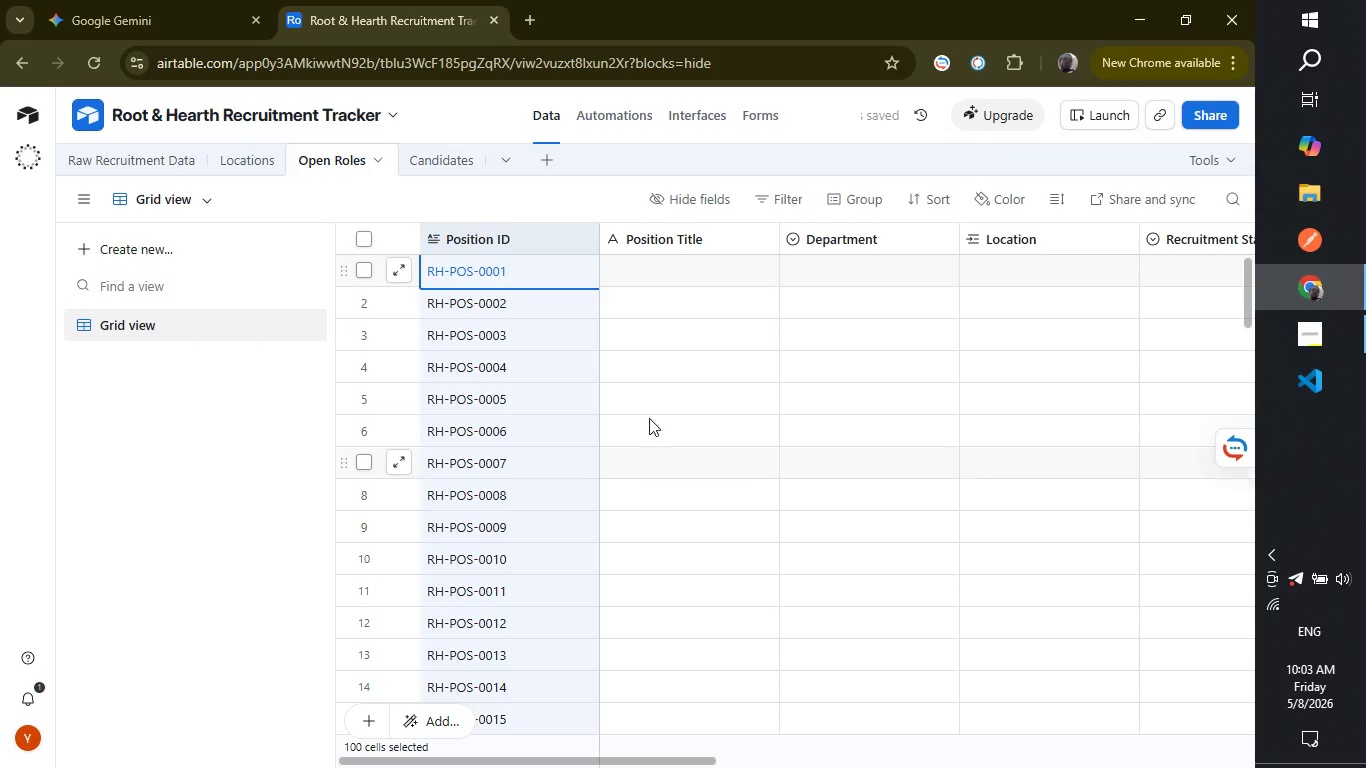 
left_click([128, 152])
 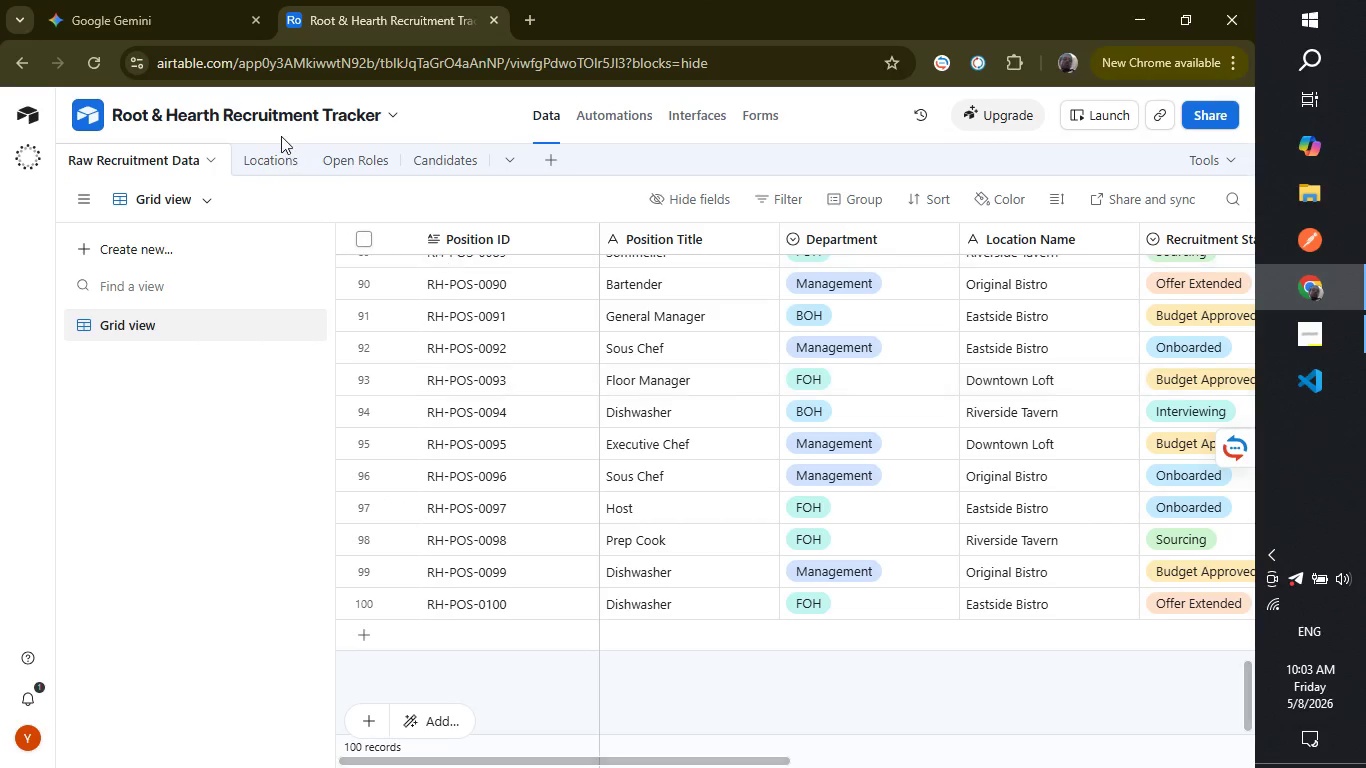 
left_click([341, 158])
 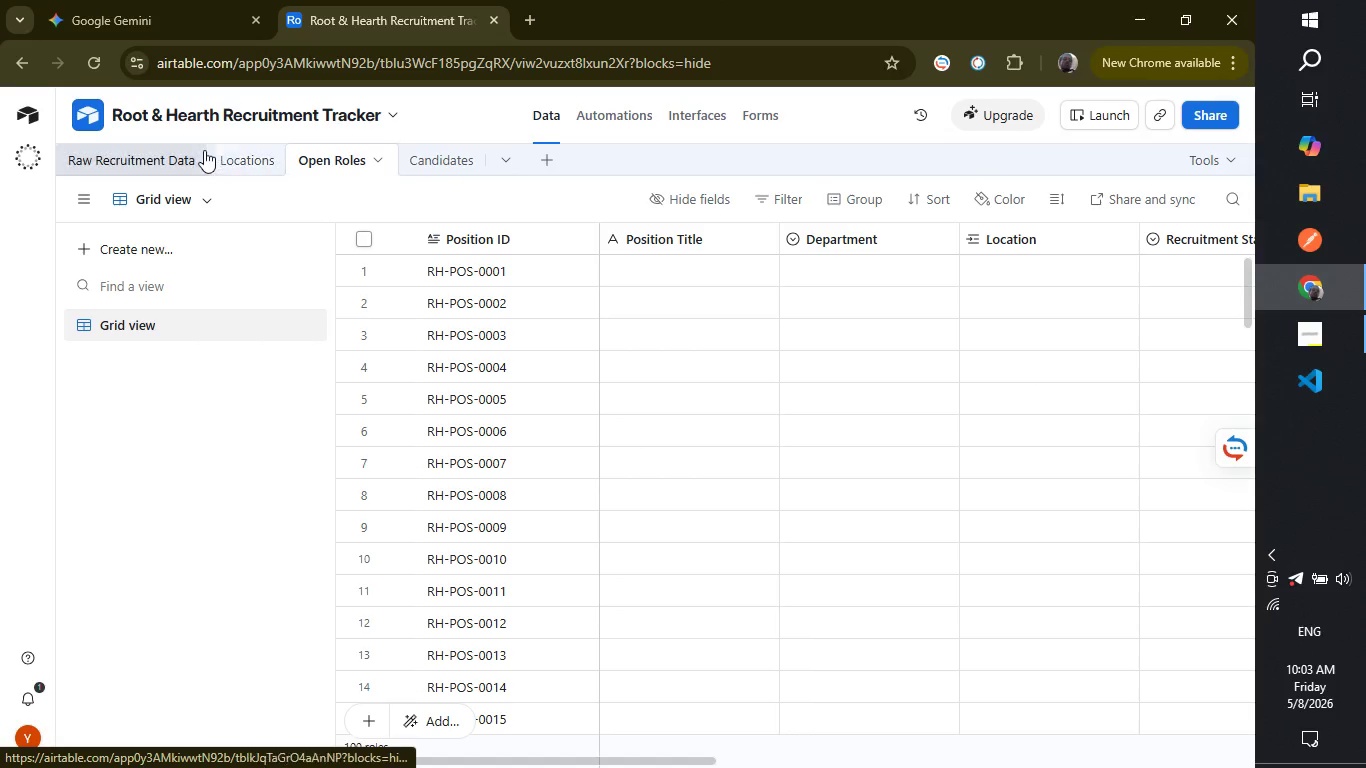 
left_click([176, 155])
 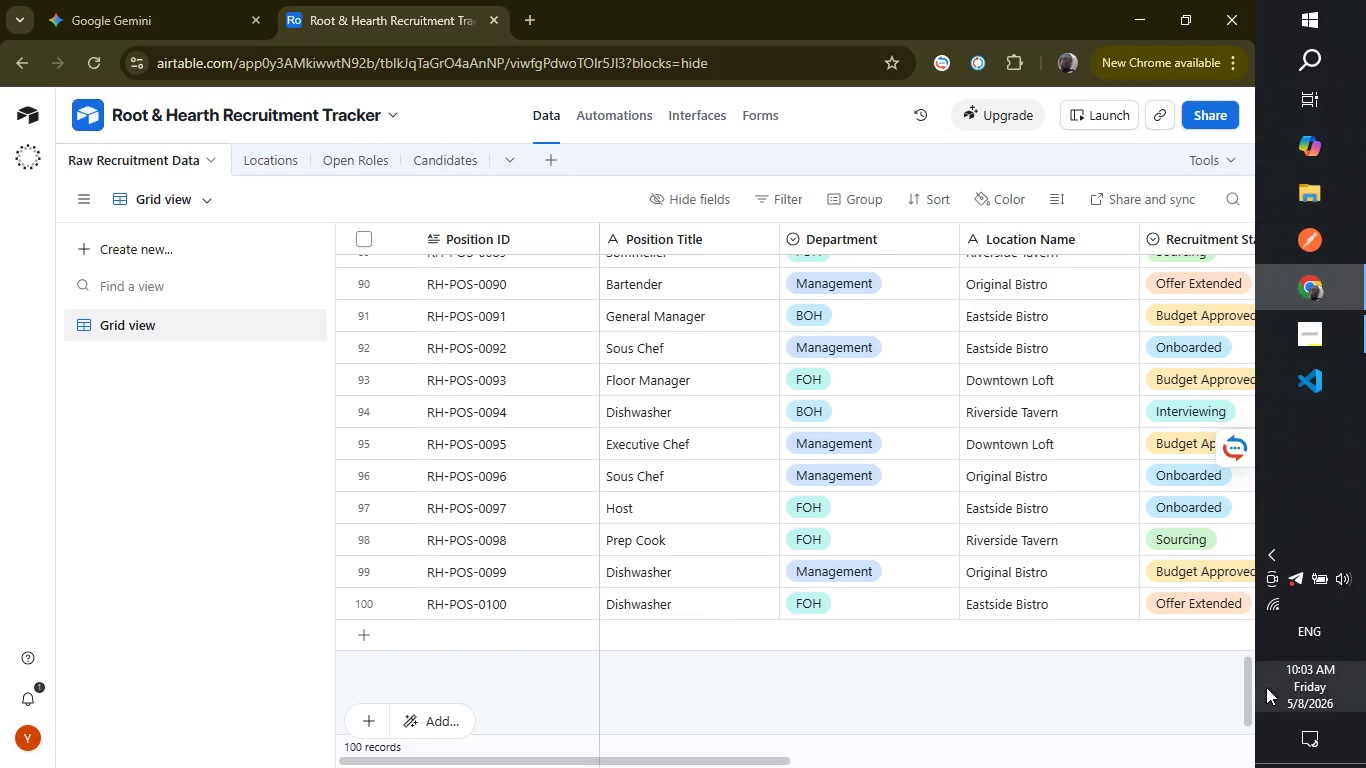 
left_click_drag(start_coordinate=[1245, 679], to_coordinate=[1245, 153])
 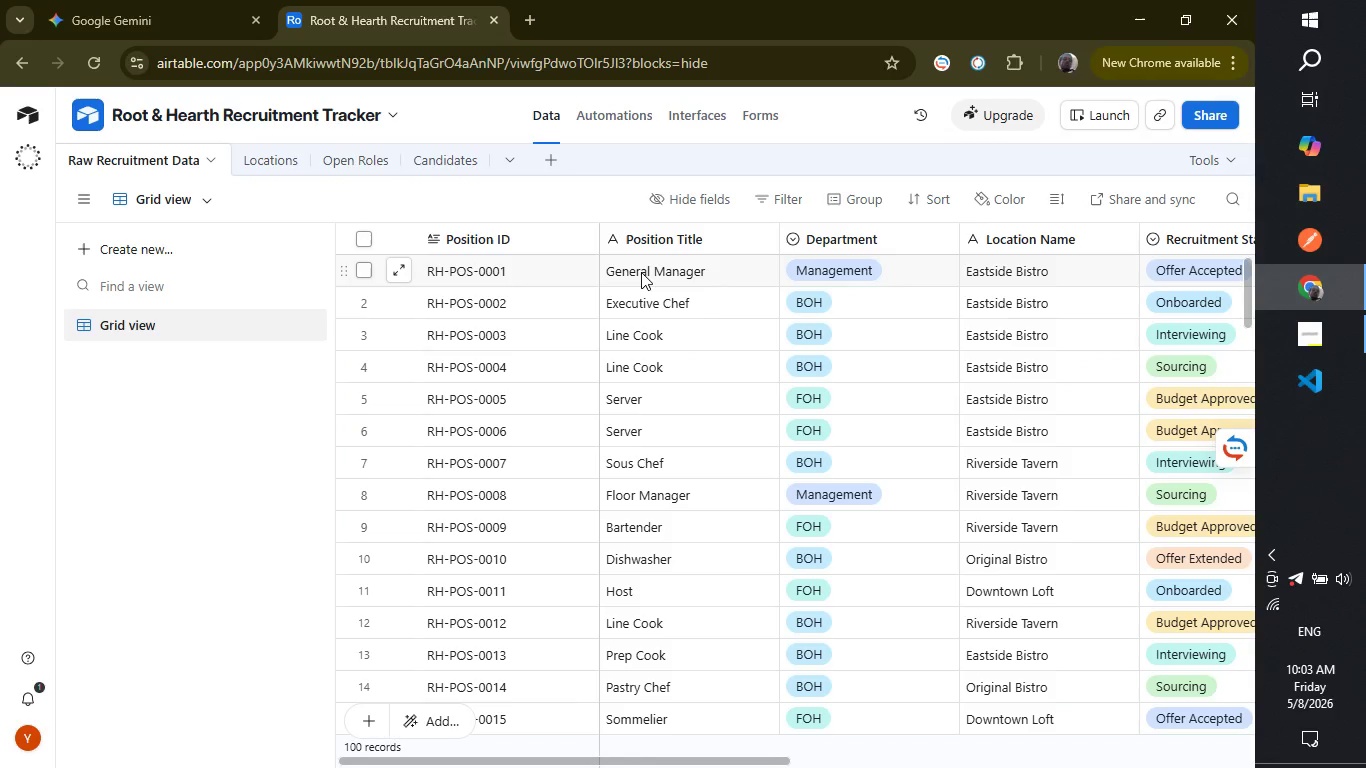 
left_click([643, 272])
 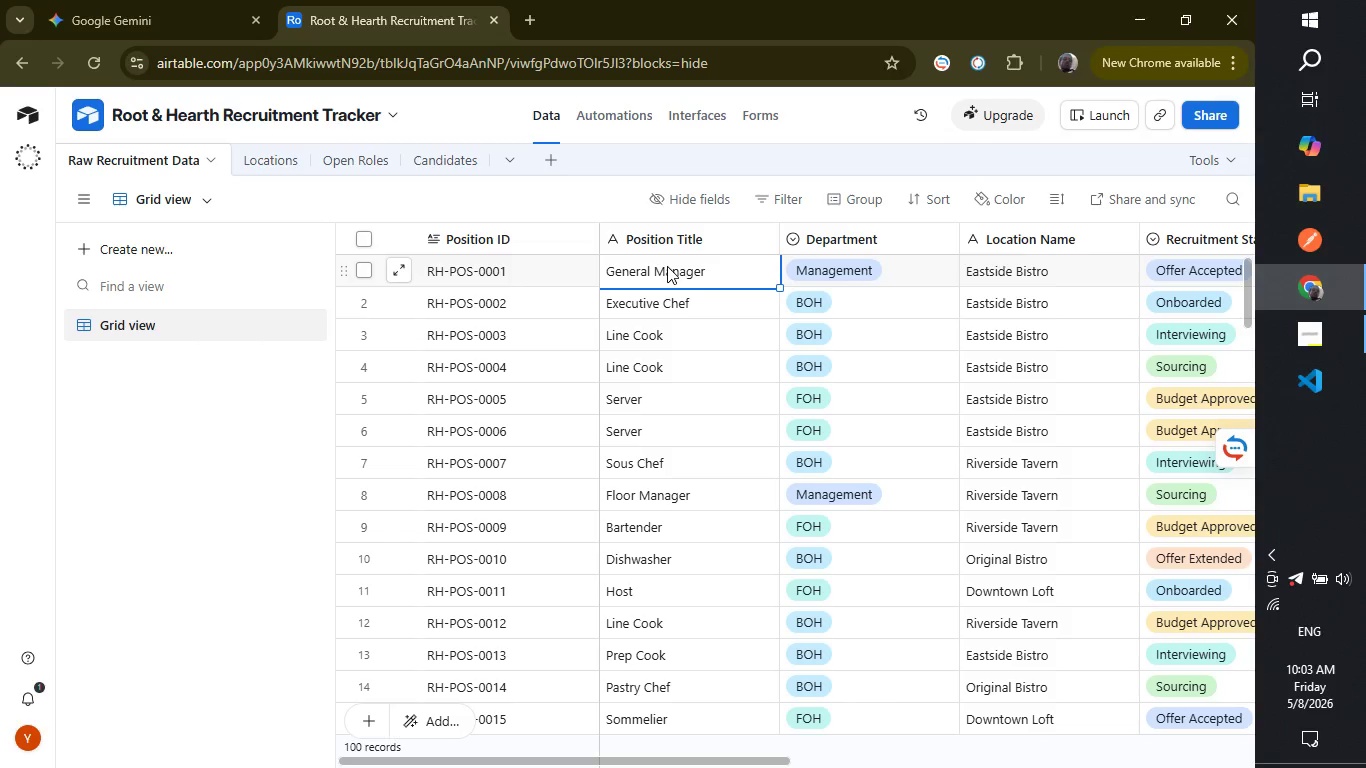 
left_click_drag(start_coordinate=[667, 266], to_coordinate=[673, 571])
 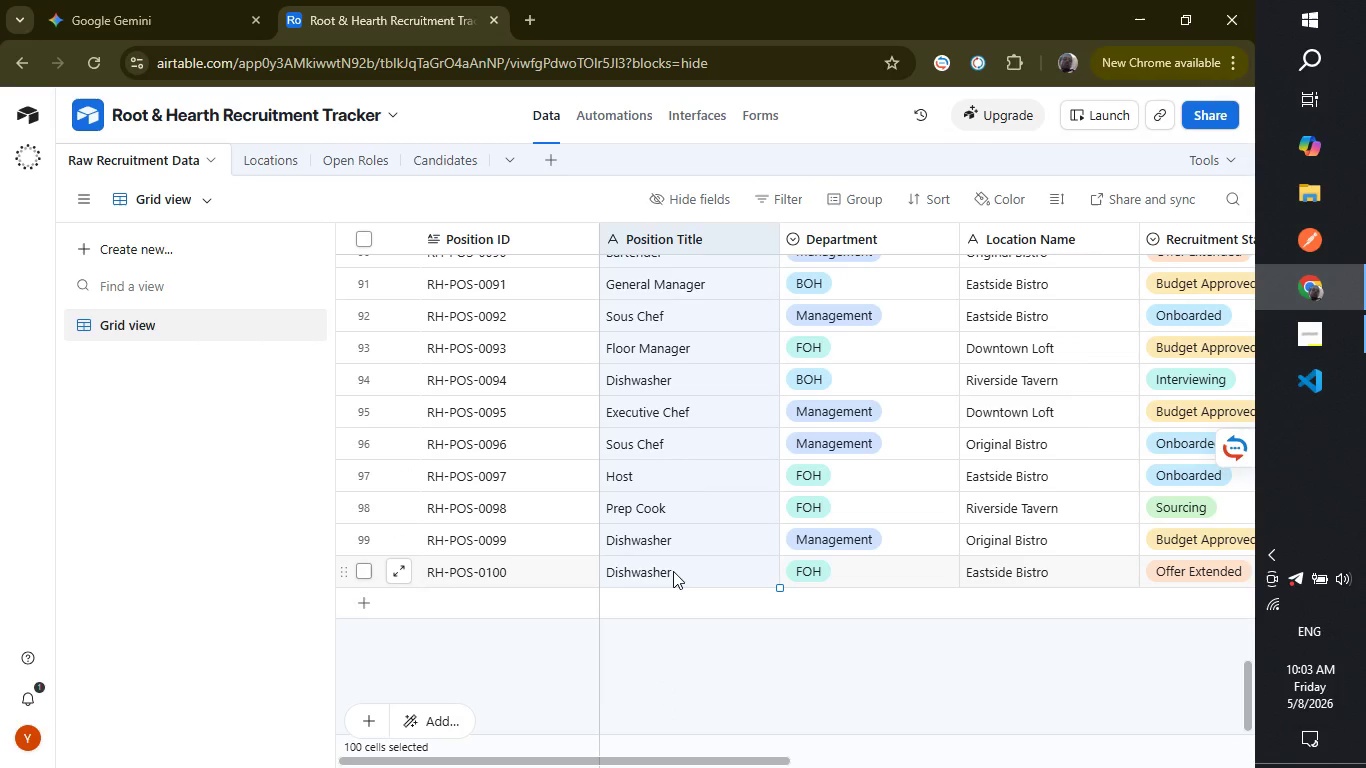 
key(Control+C)
 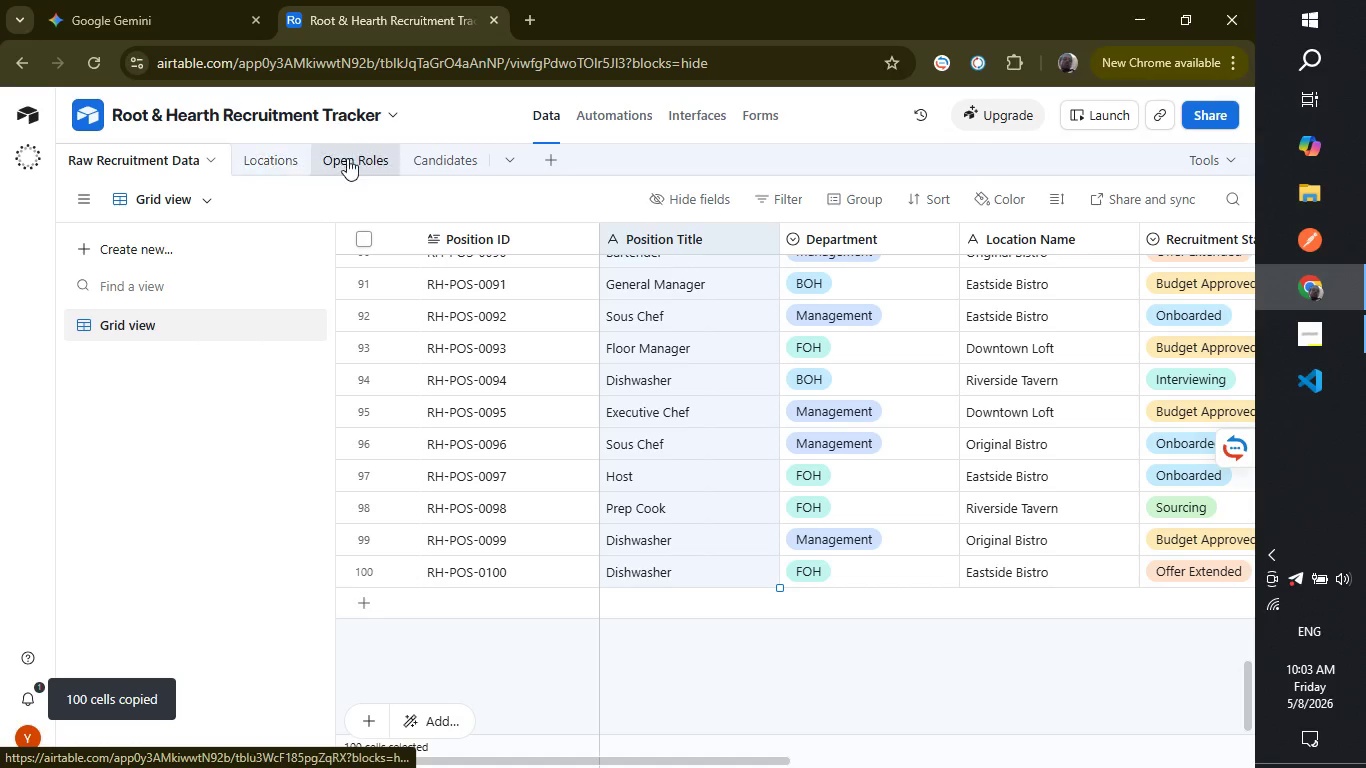 
left_click([347, 158])
 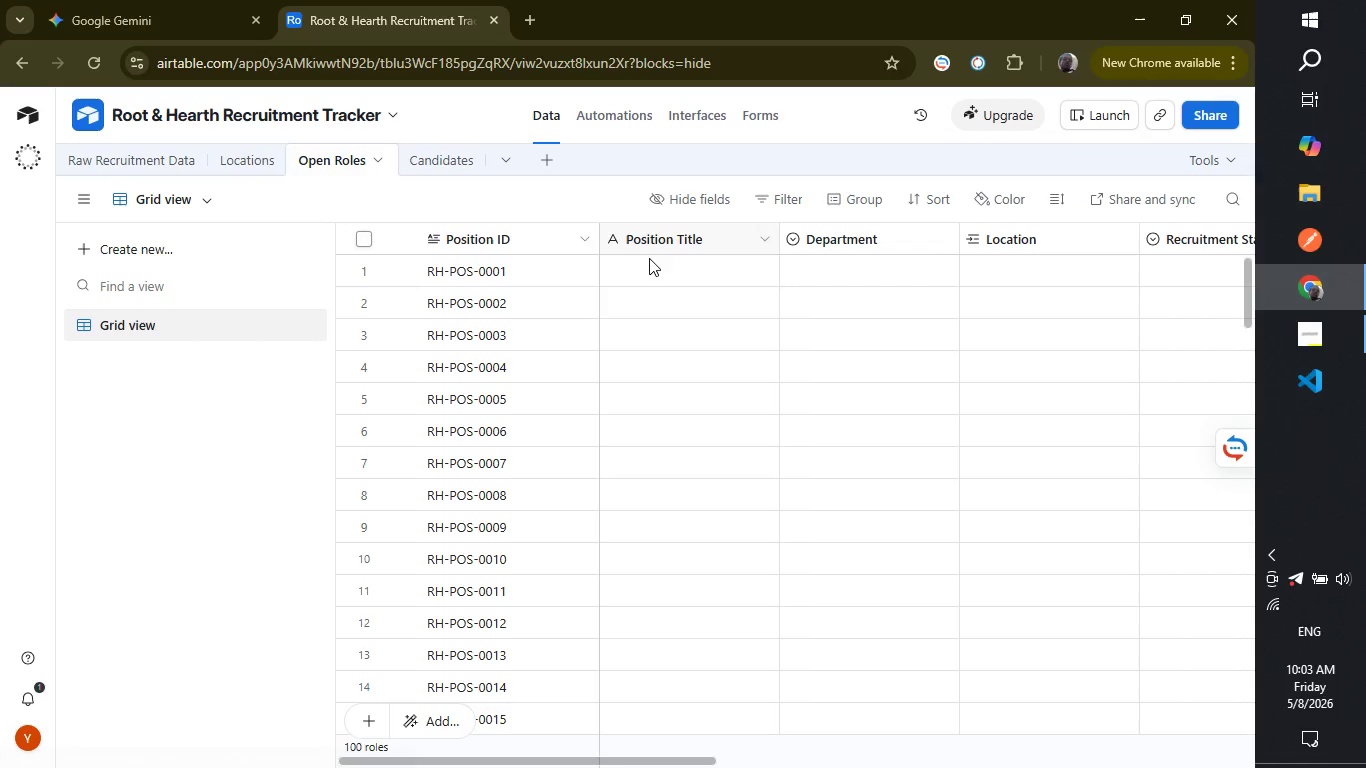 
left_click([653, 272])
 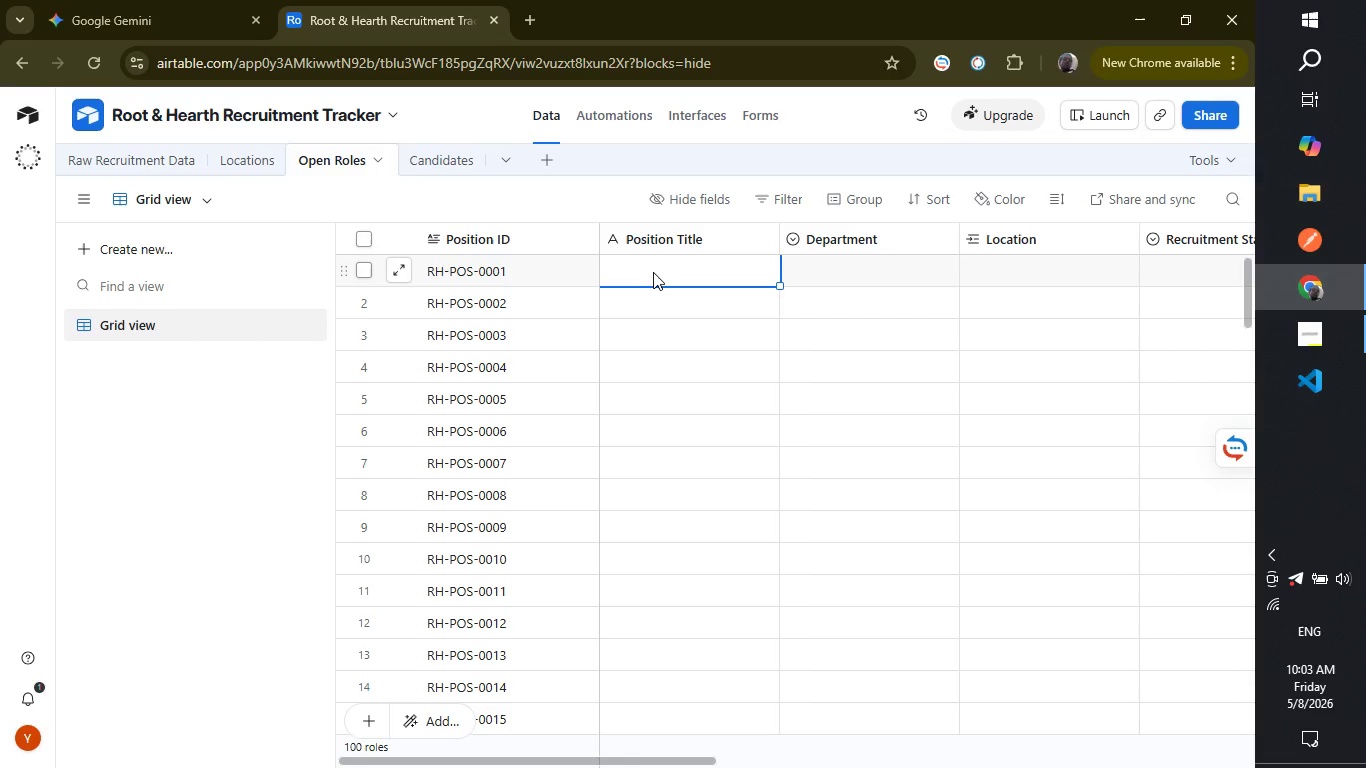 
key(Control+ControlLeft)
 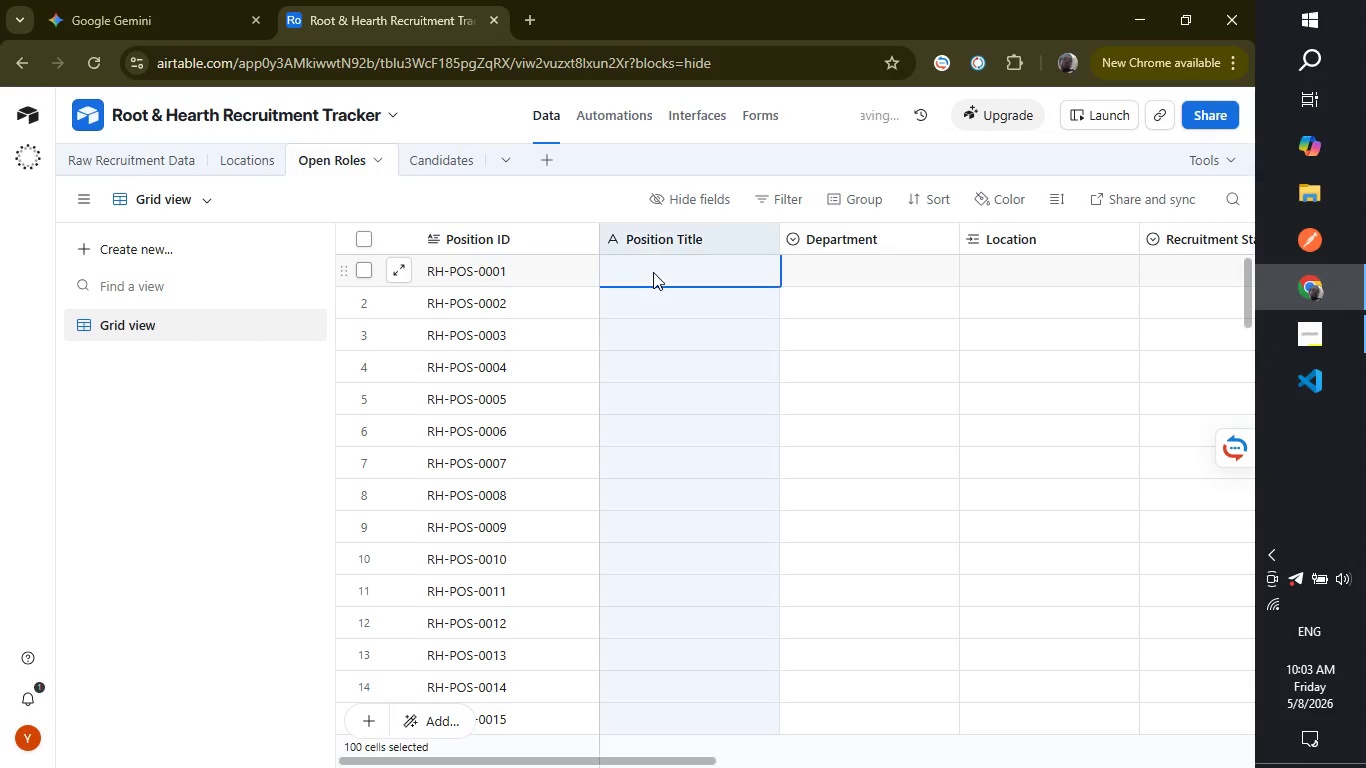 
key(Control+V)
 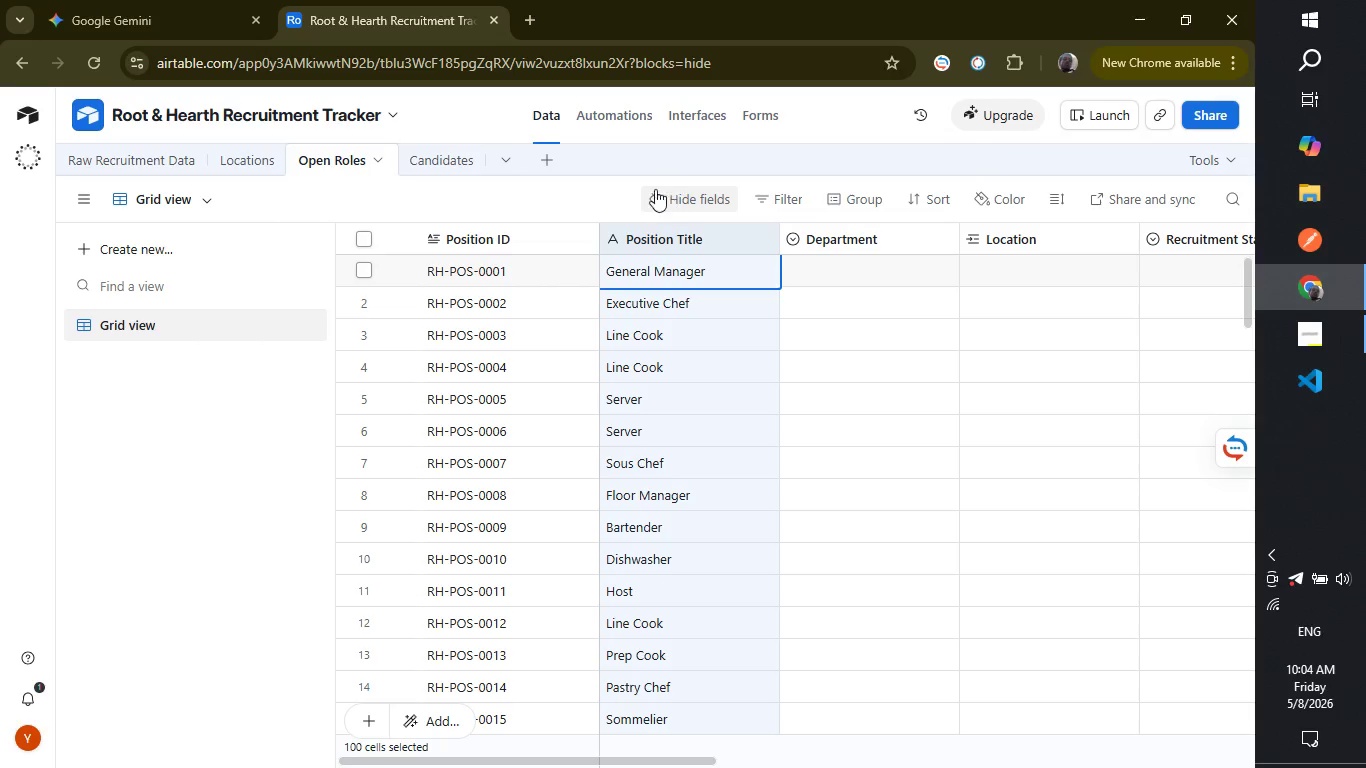 
wait(15.72)
 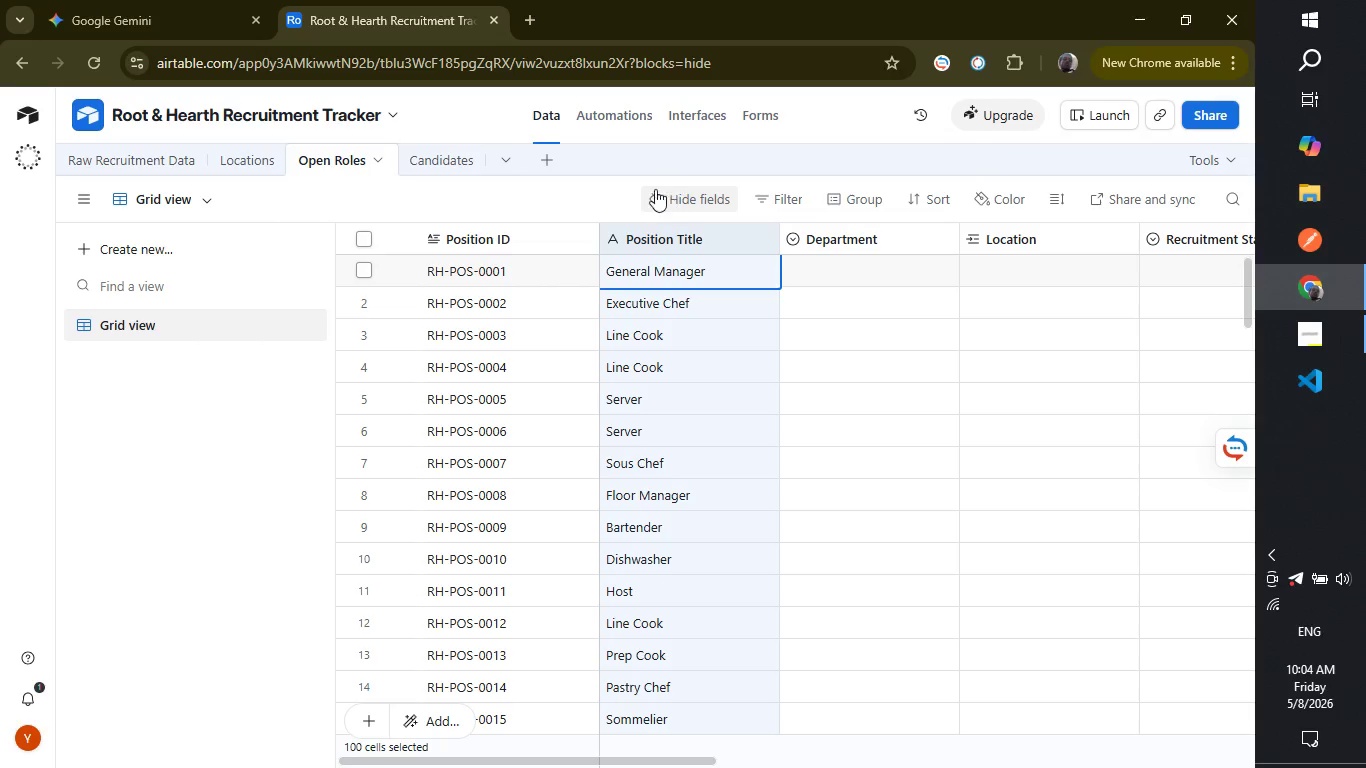 
left_click([151, 157])
 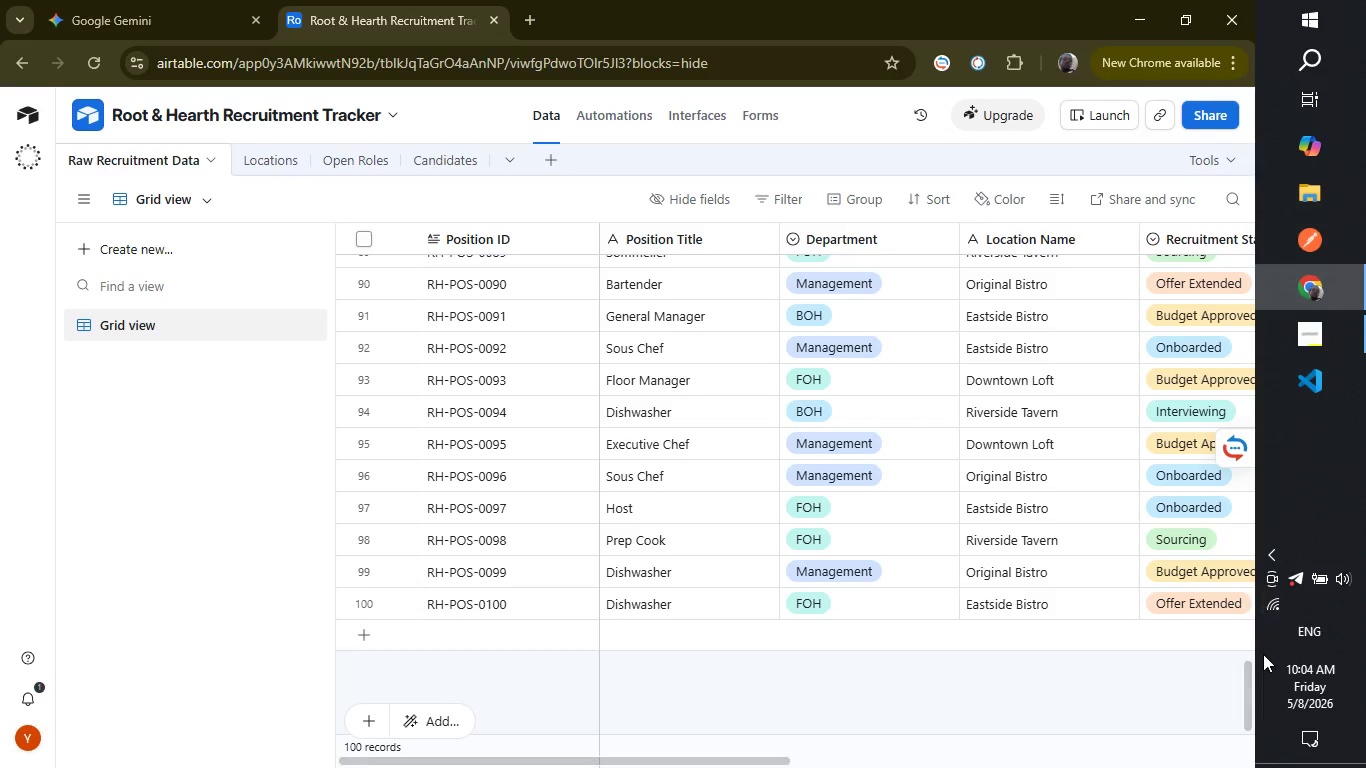 
left_click_drag(start_coordinate=[1250, 690], to_coordinate=[1247, 163])
 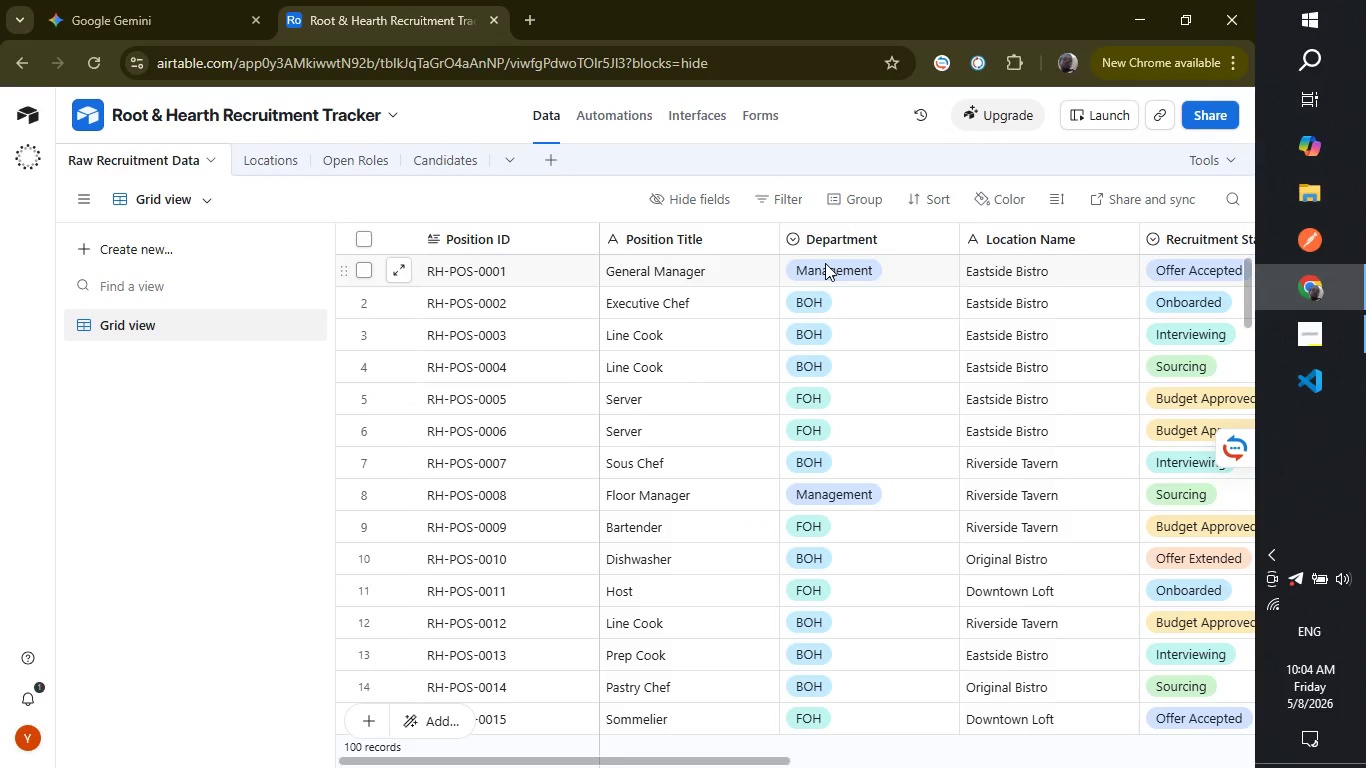 
left_click_drag(start_coordinate=[825, 263], to_coordinate=[854, 564])
 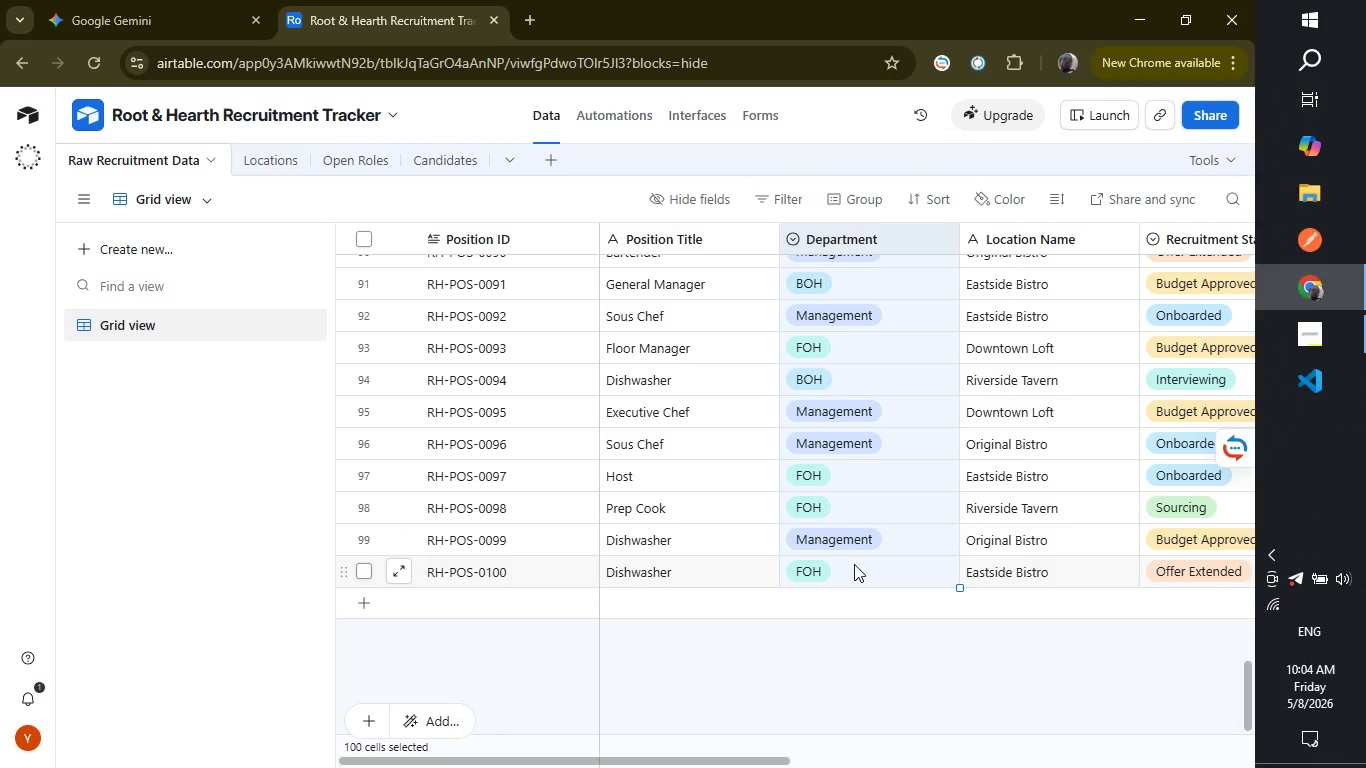 
key(Control+C)
 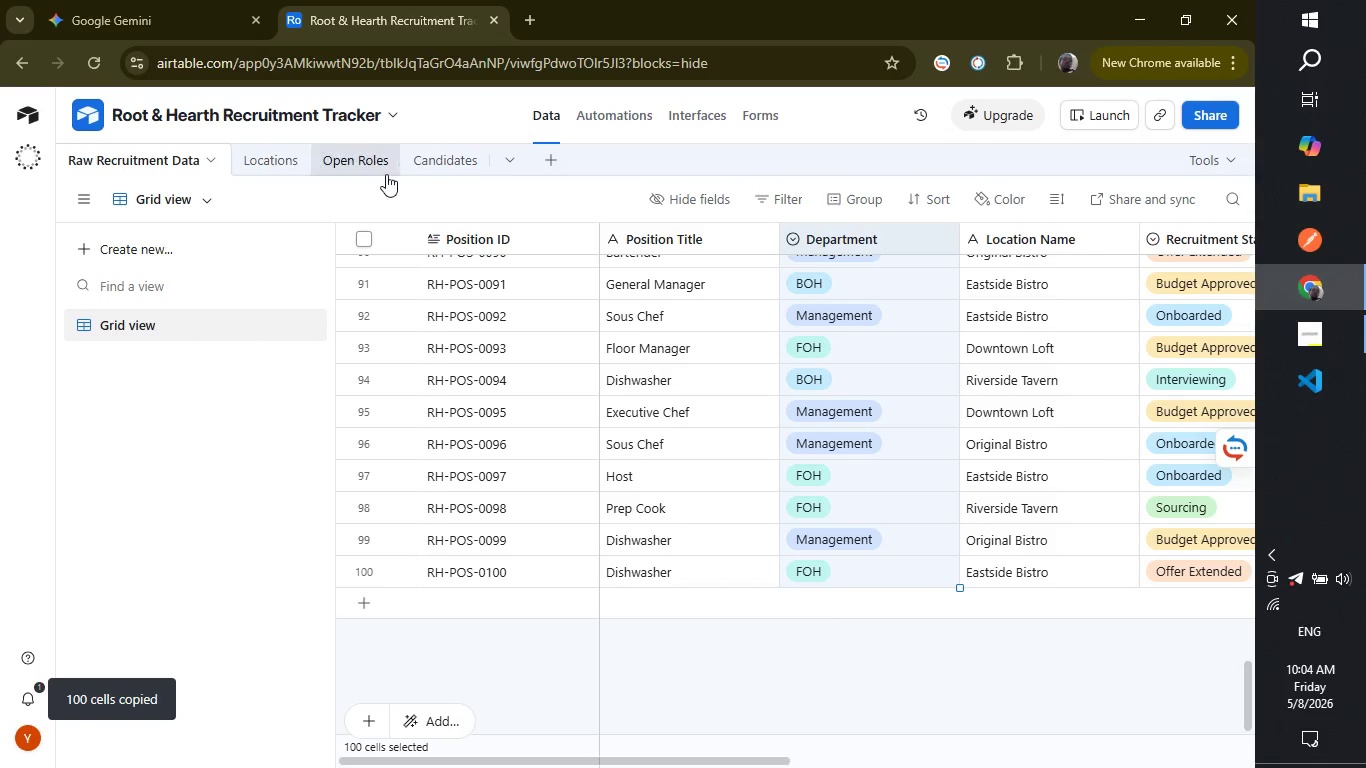 
left_click([364, 168])
 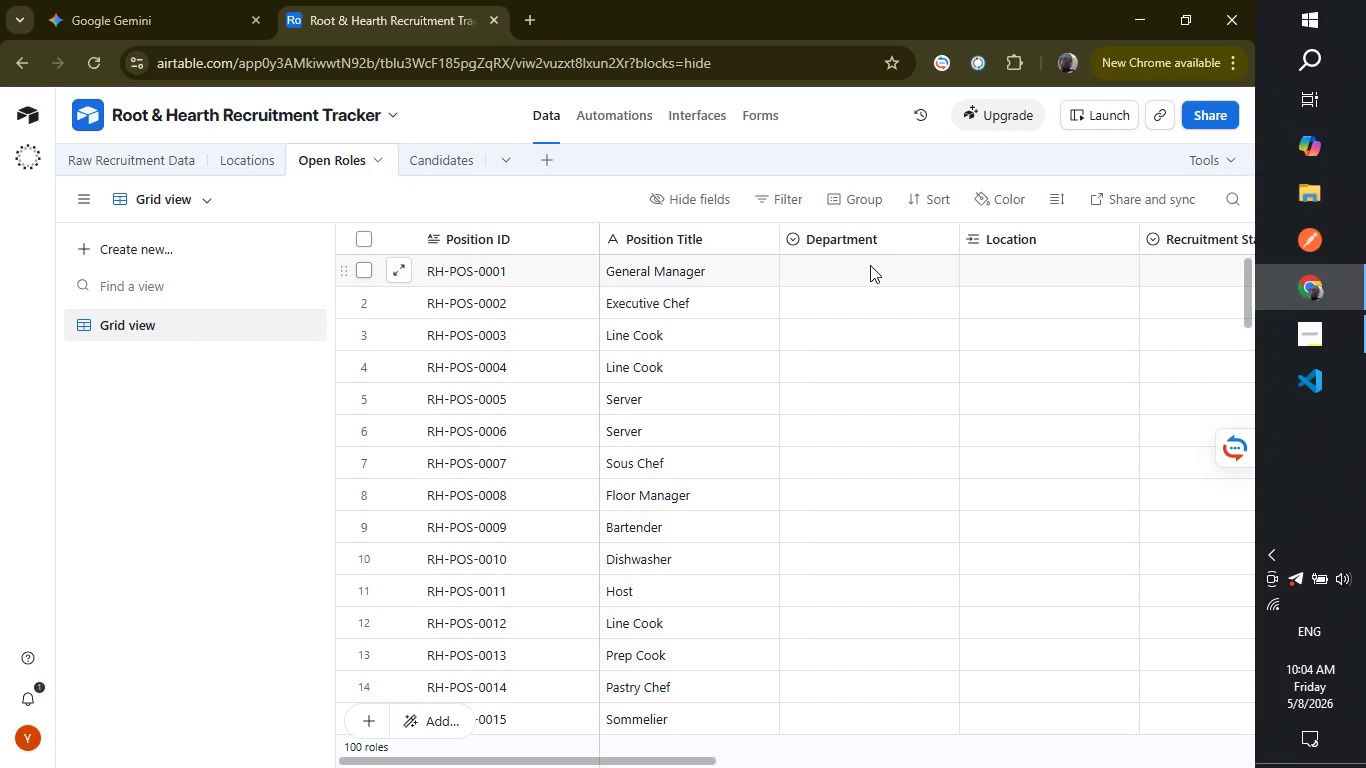 
left_click([870, 266])
 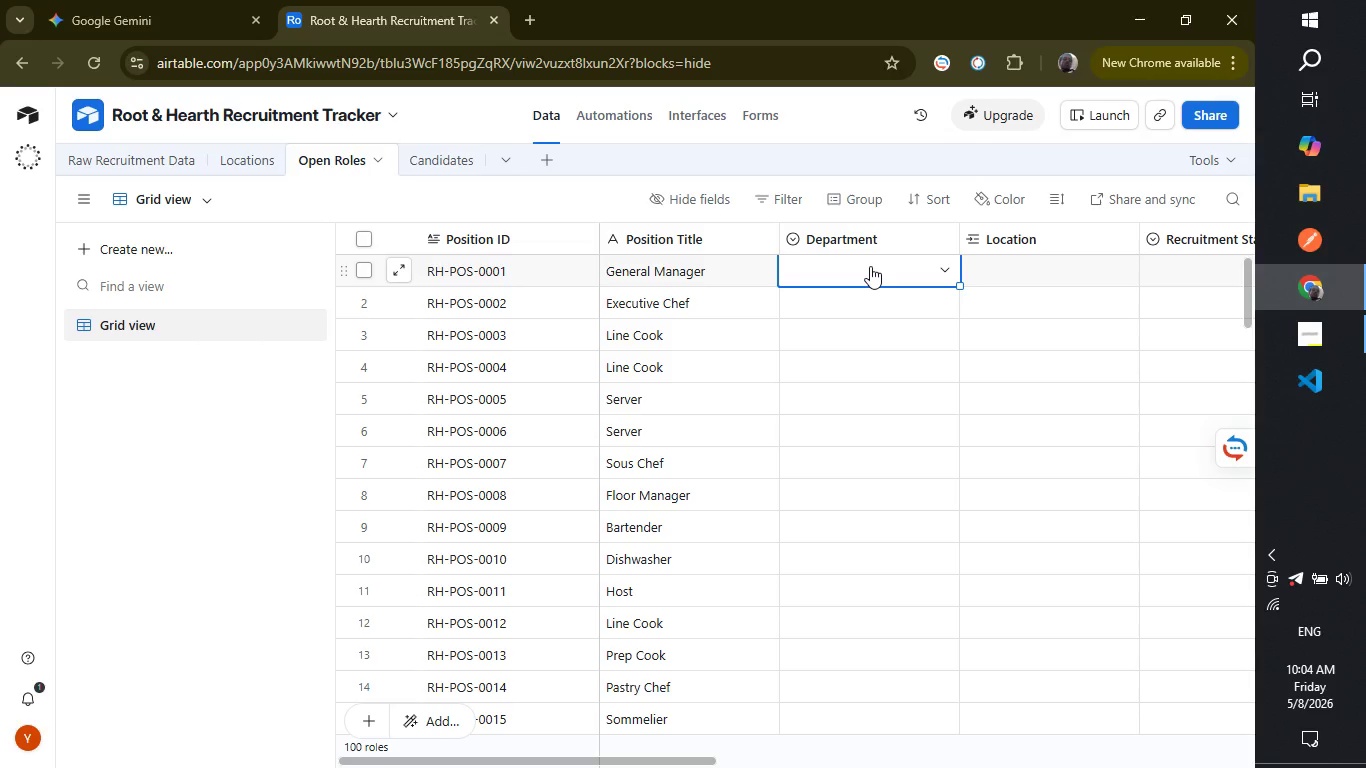 
key(Control+ControlLeft)
 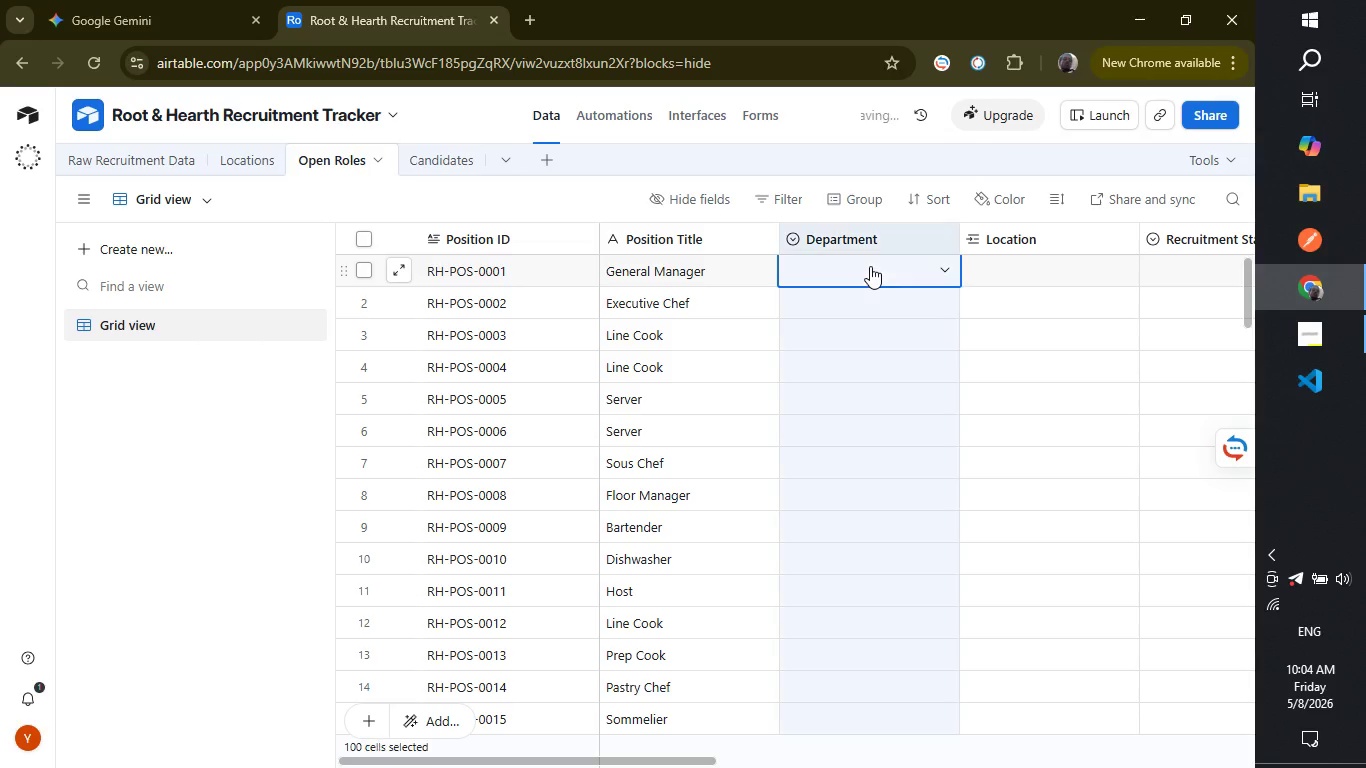 
key(Control+V)
 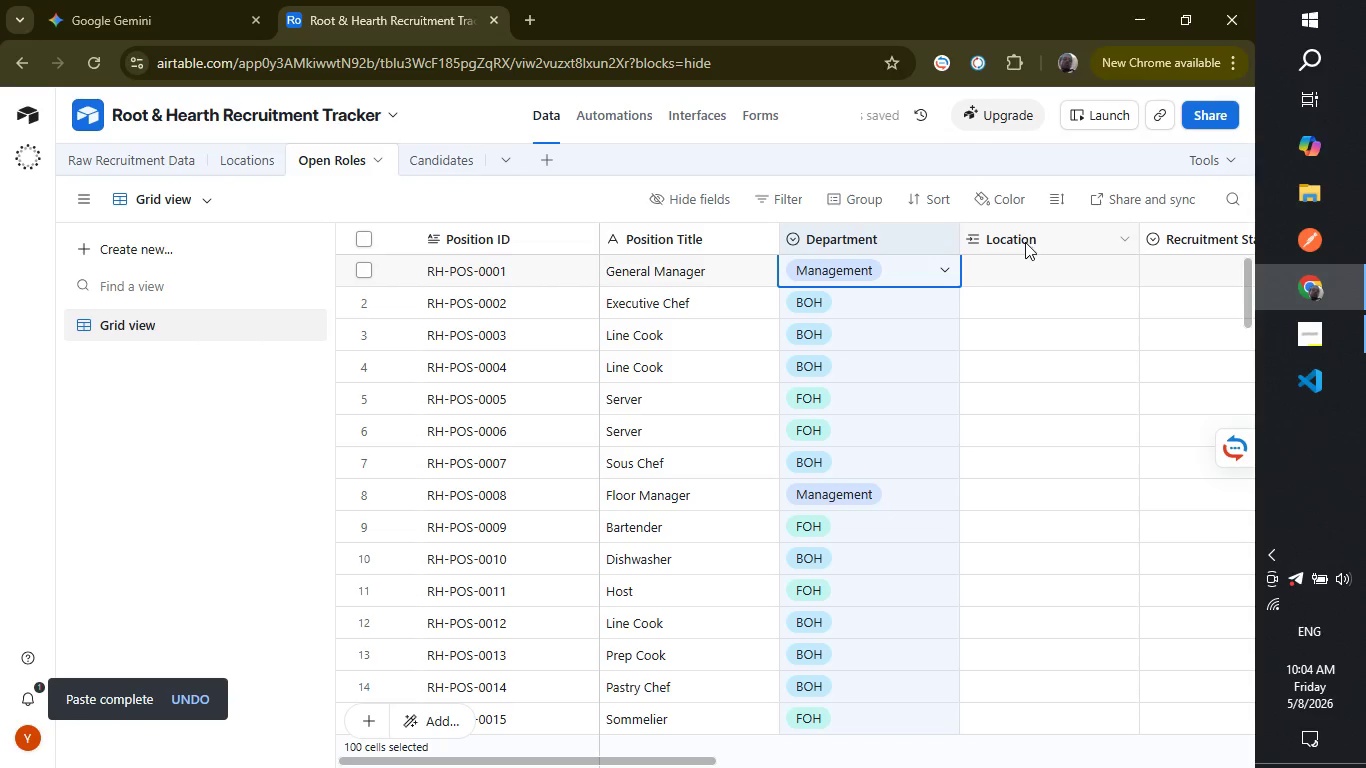 
left_click([1024, 277])
 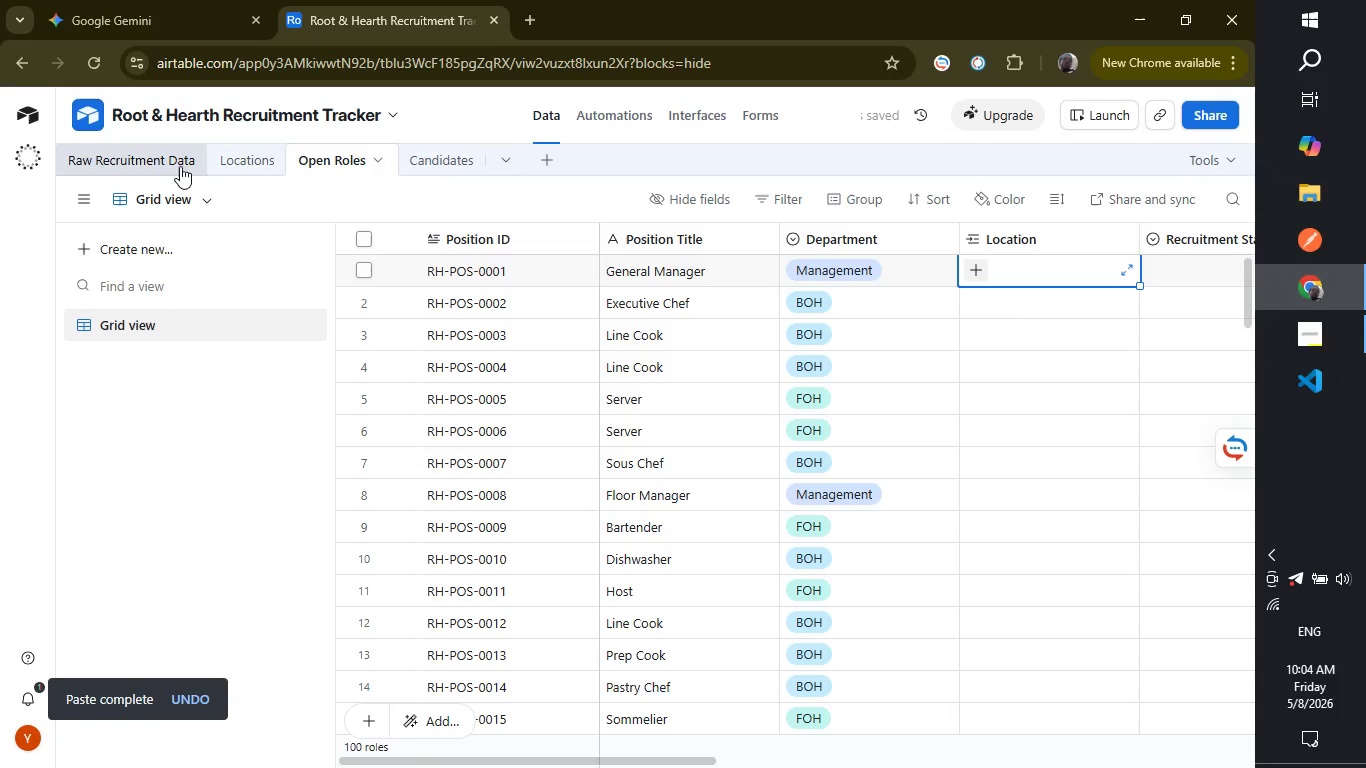 
left_click([170, 165])
 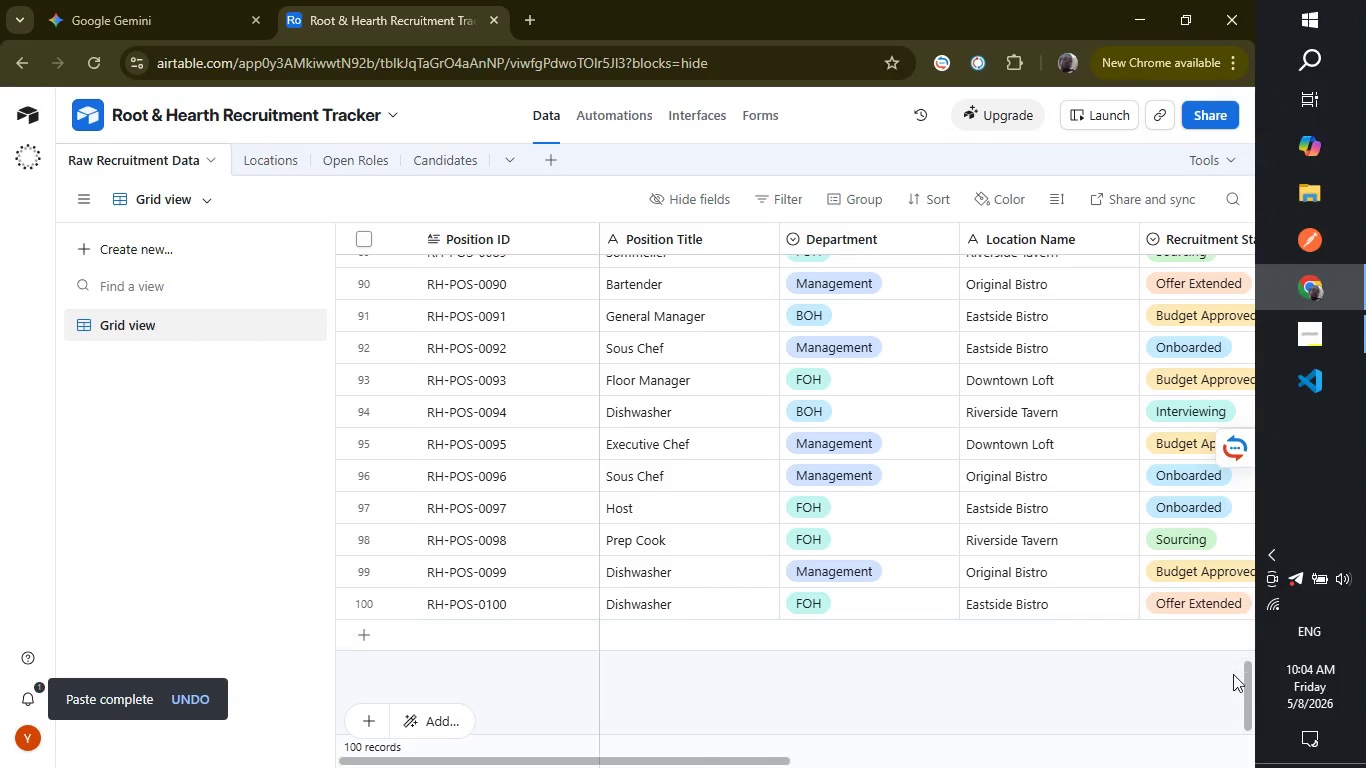 
left_click_drag(start_coordinate=[1247, 690], to_coordinate=[1219, 113])
 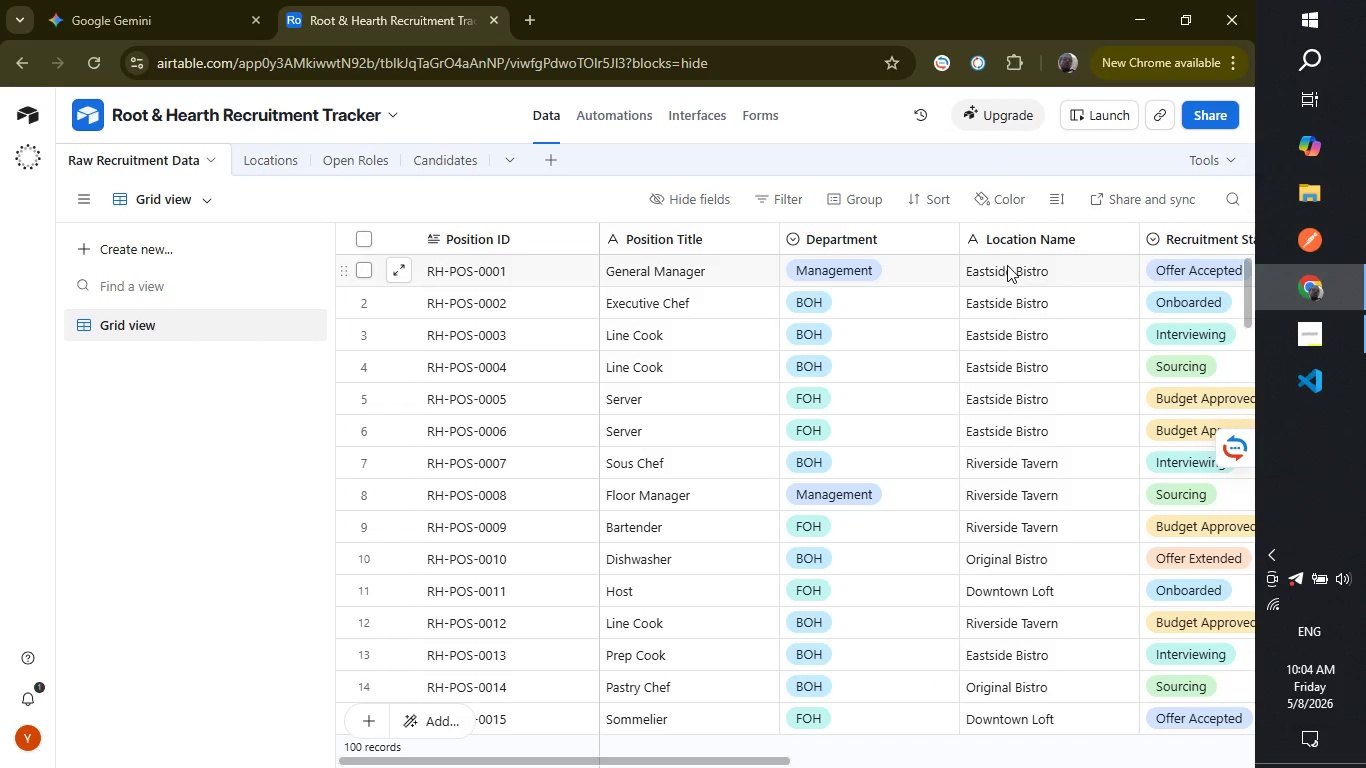 
left_click_drag(start_coordinate=[1007, 266], to_coordinate=[1025, 571])
 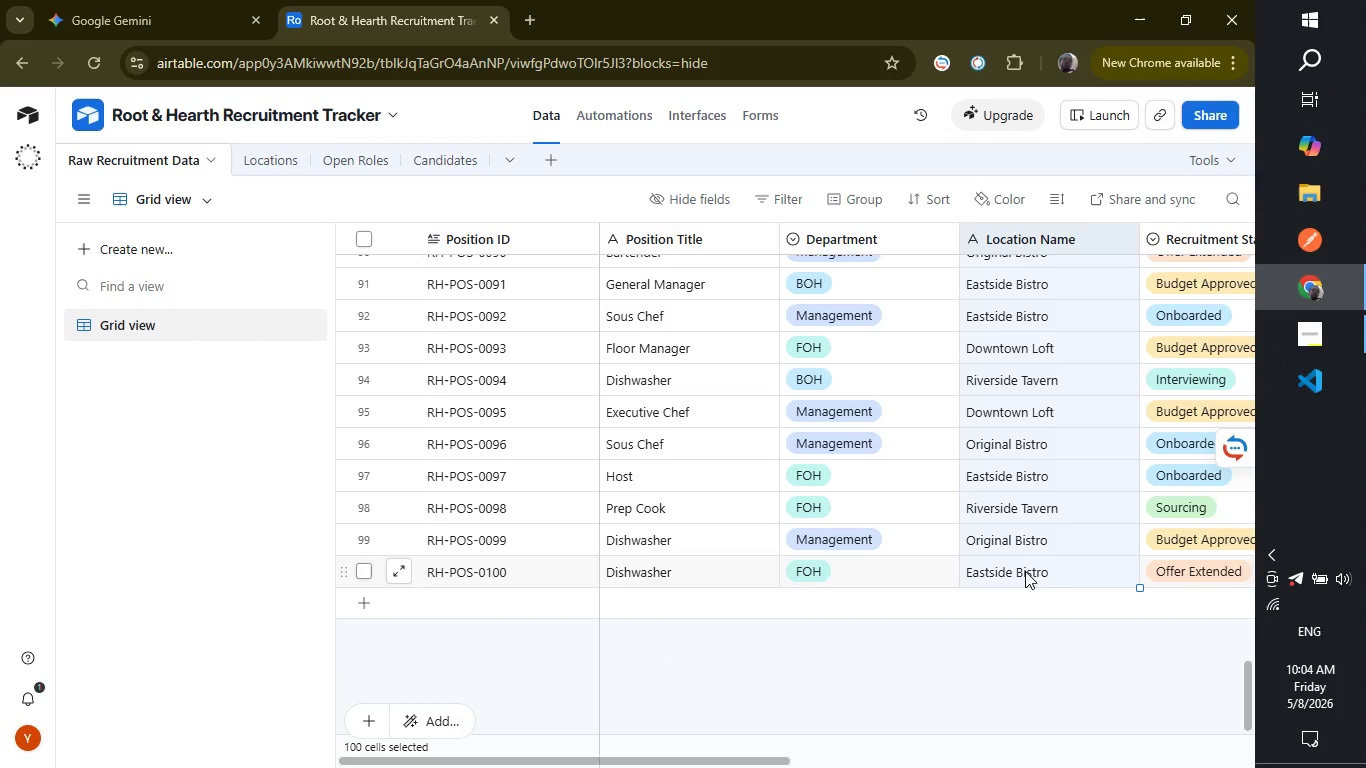 
key(Control+C)
 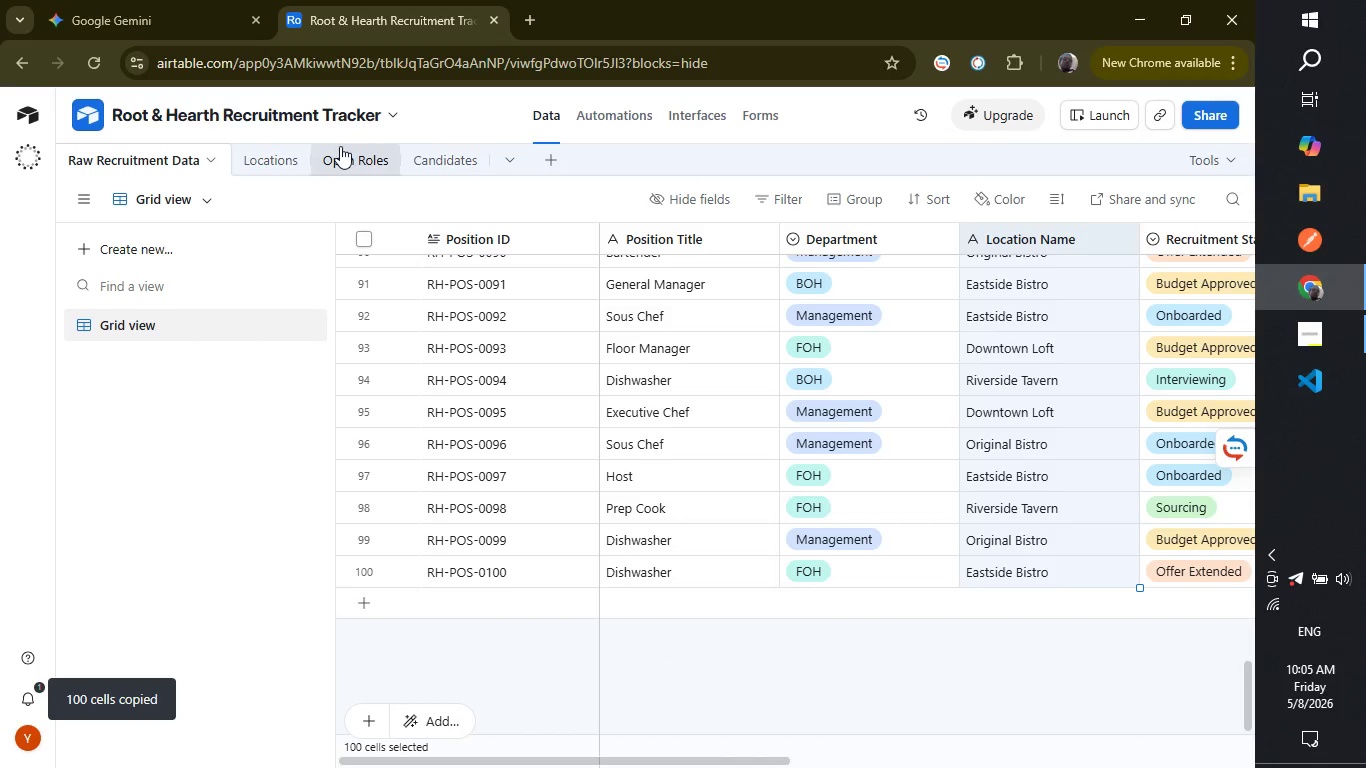 
left_click([341, 151])
 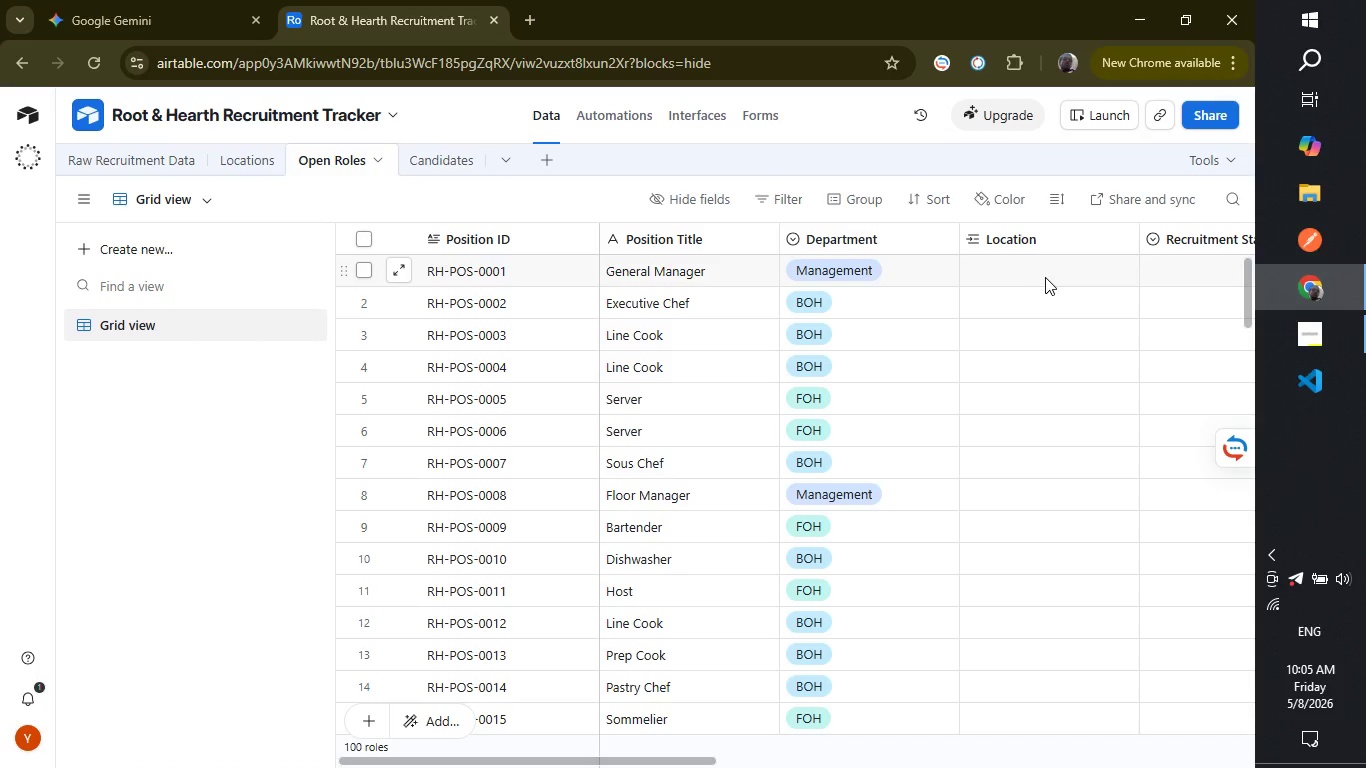 
left_click([1045, 277])
 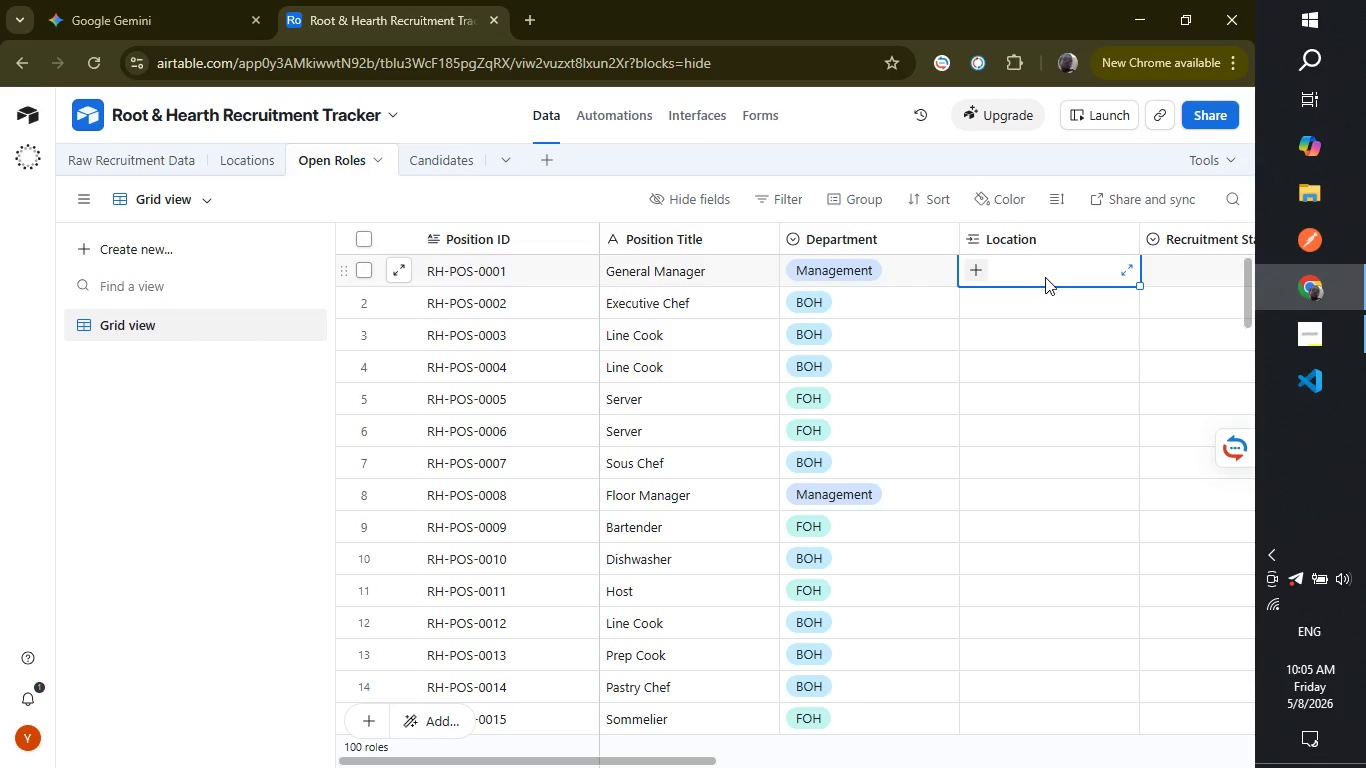 
key(Control+ControlLeft)
 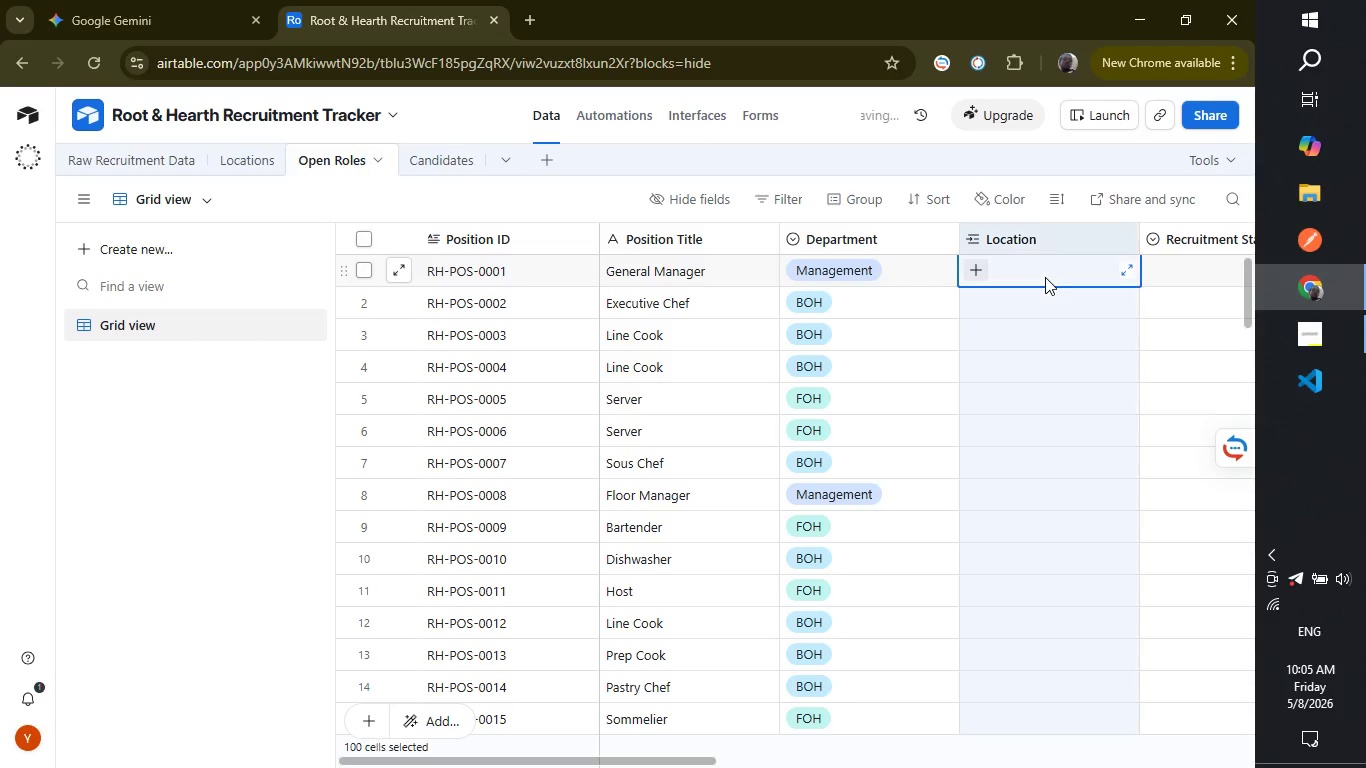 
key(Control+V)
 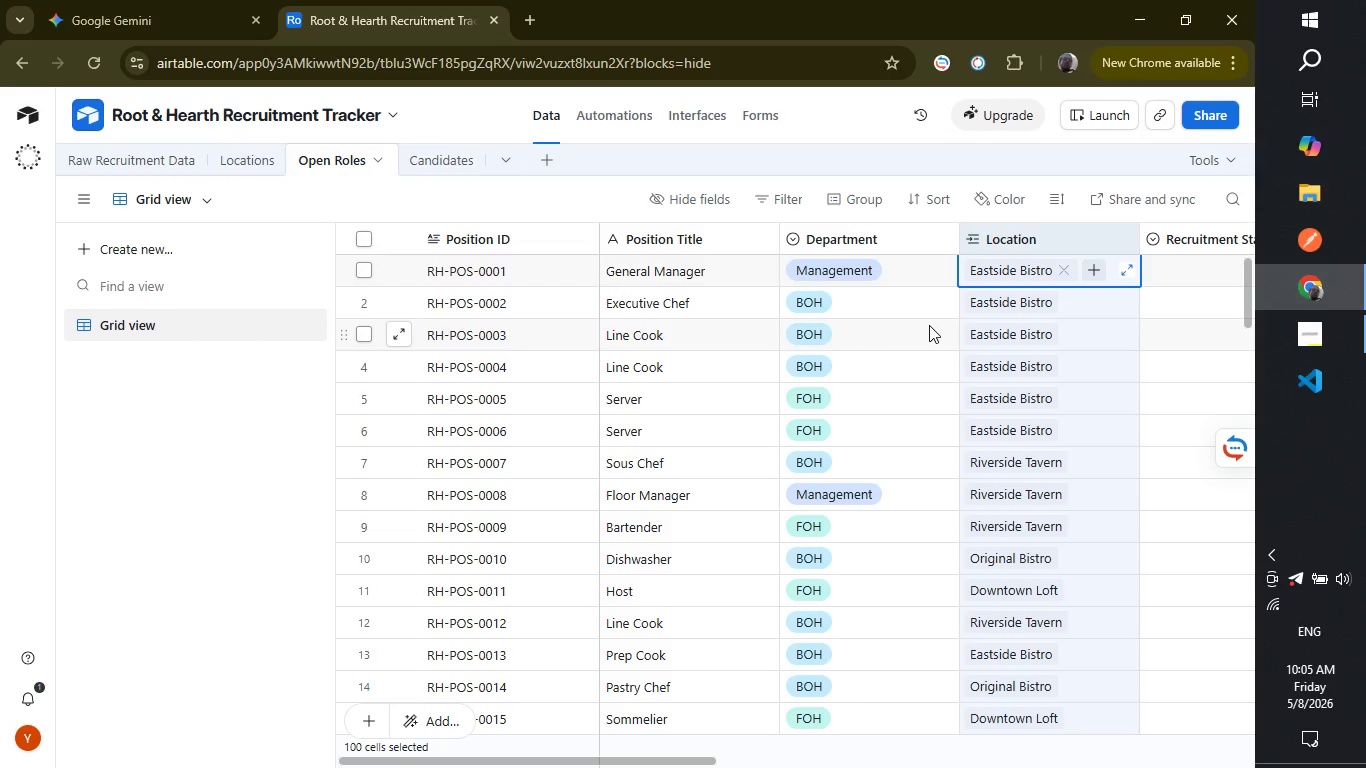 
wait(14.56)
 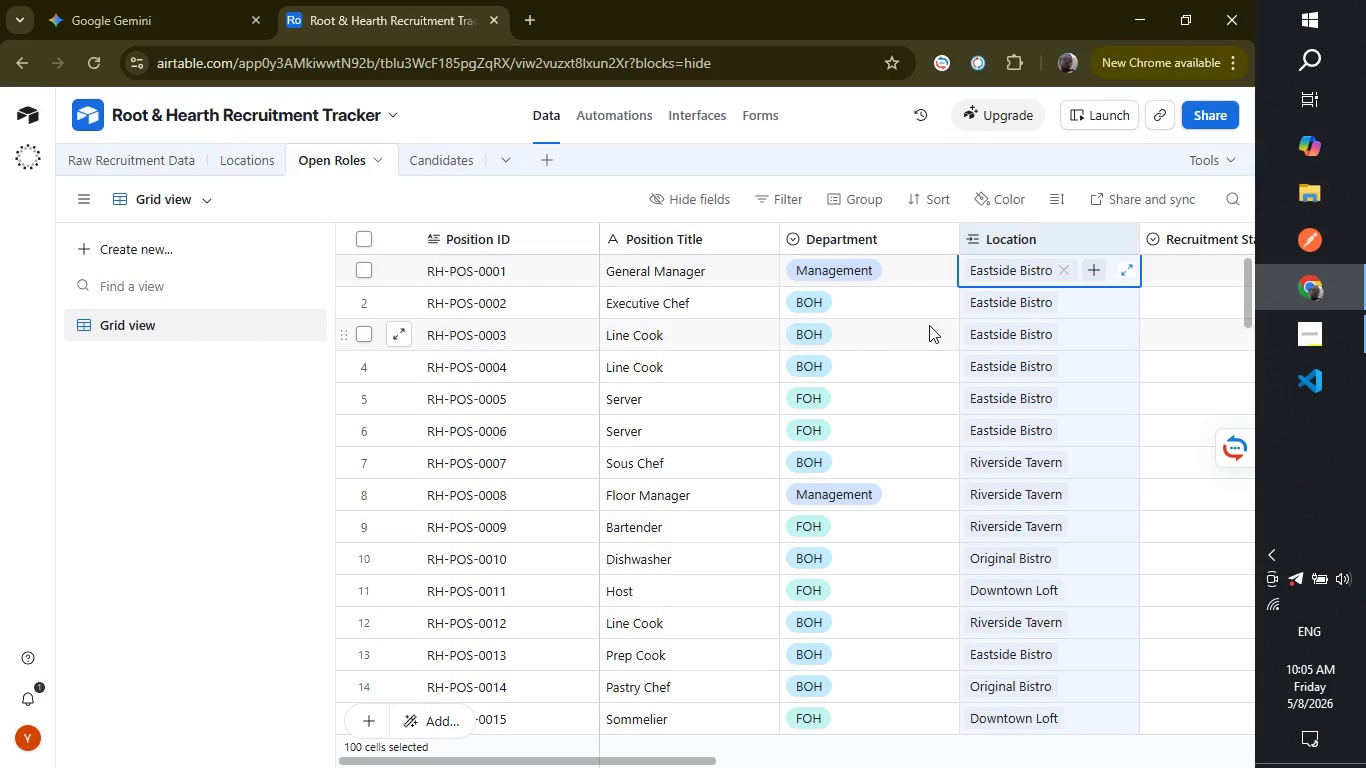 
left_click([1162, 292])
 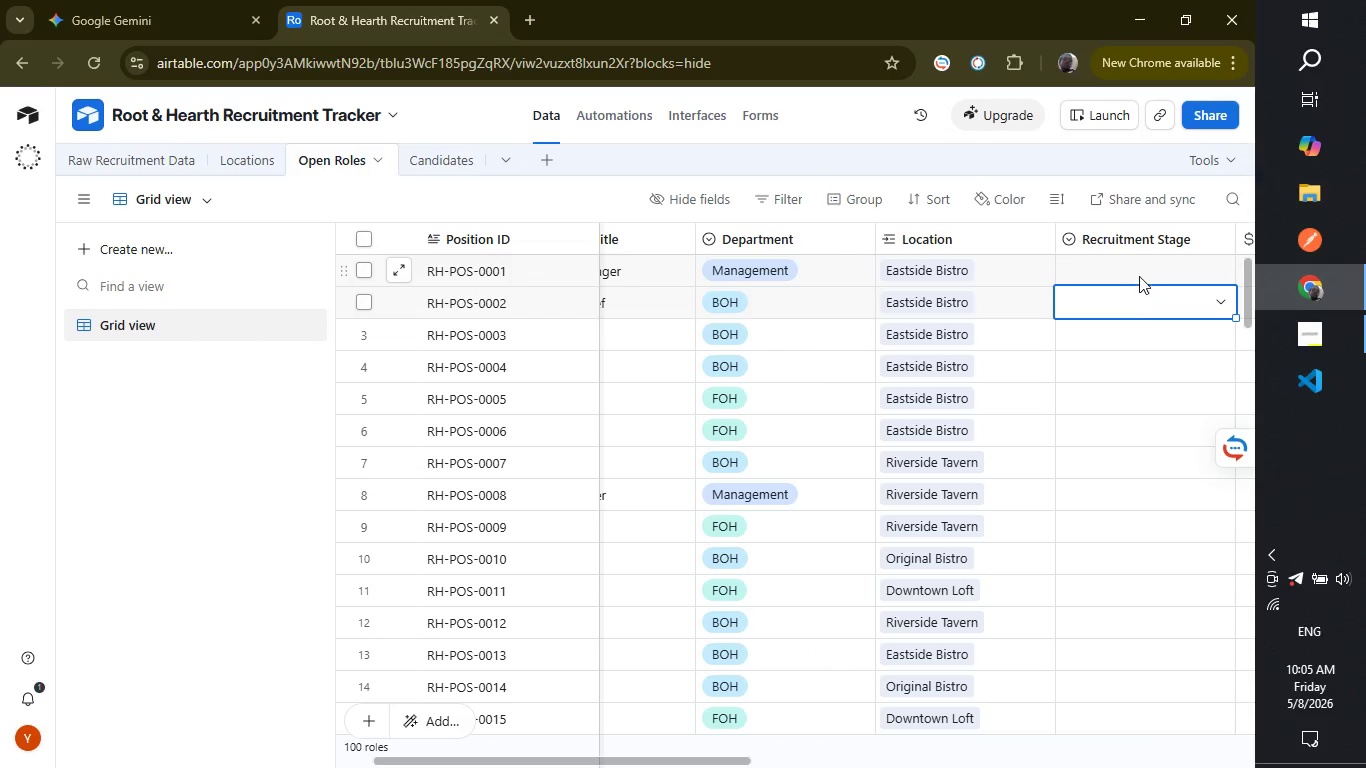 
left_click([1138, 274])
 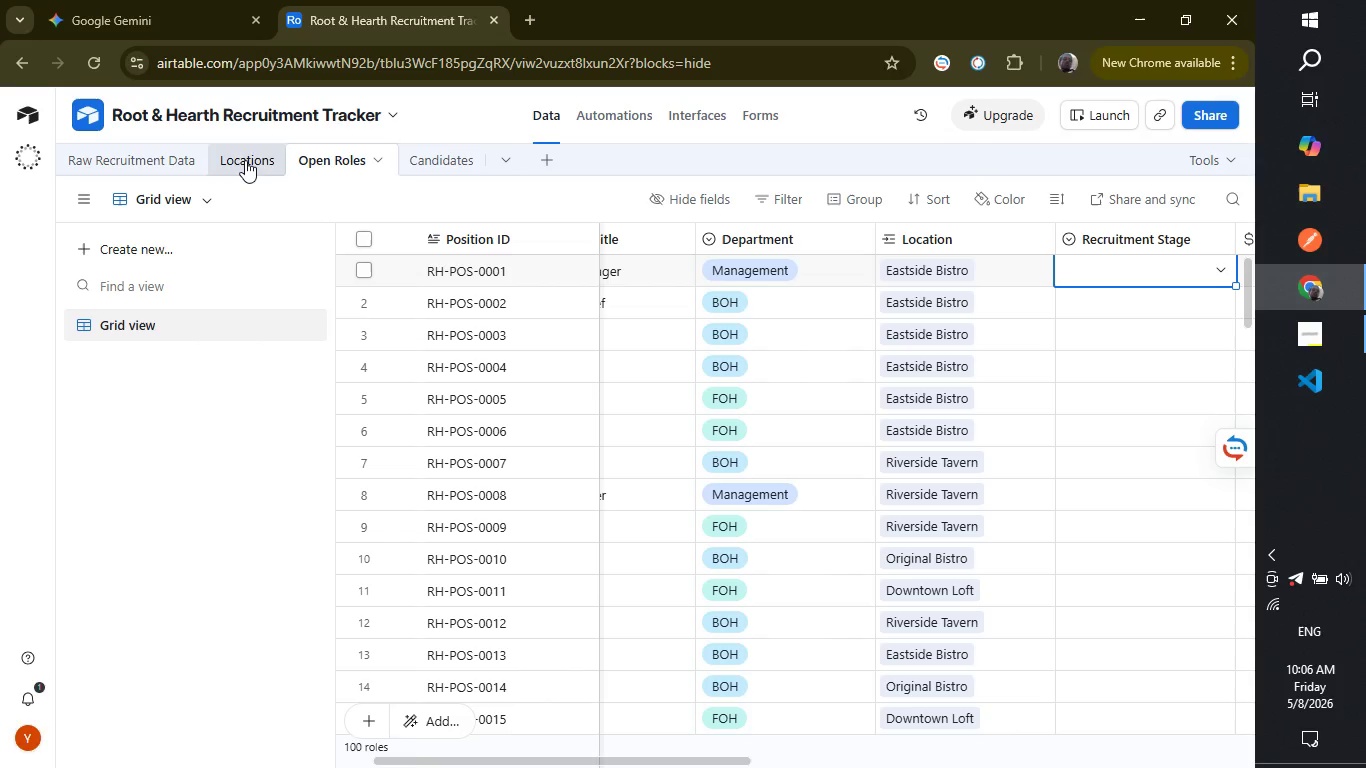 
wait(71.72)
 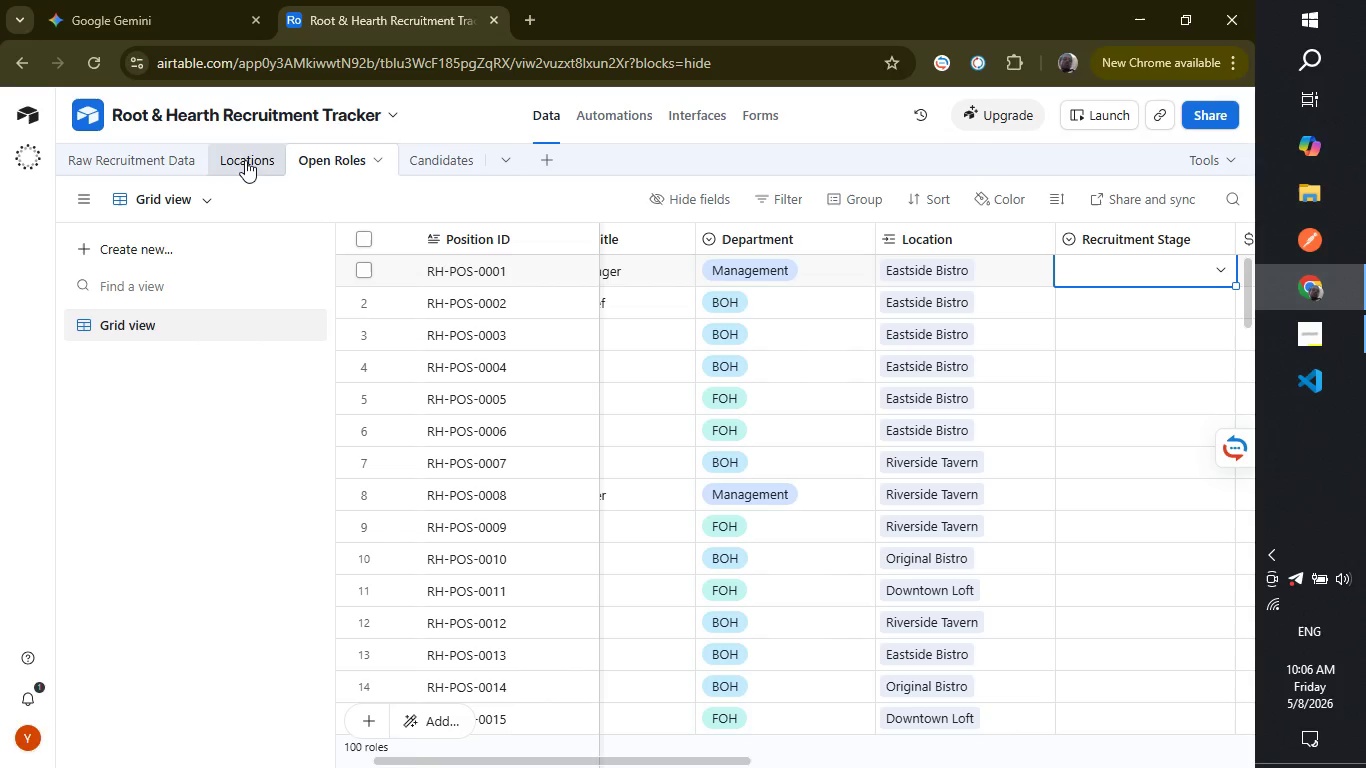 
left_click_drag(start_coordinate=[596, 759], to_coordinate=[725, 753])
 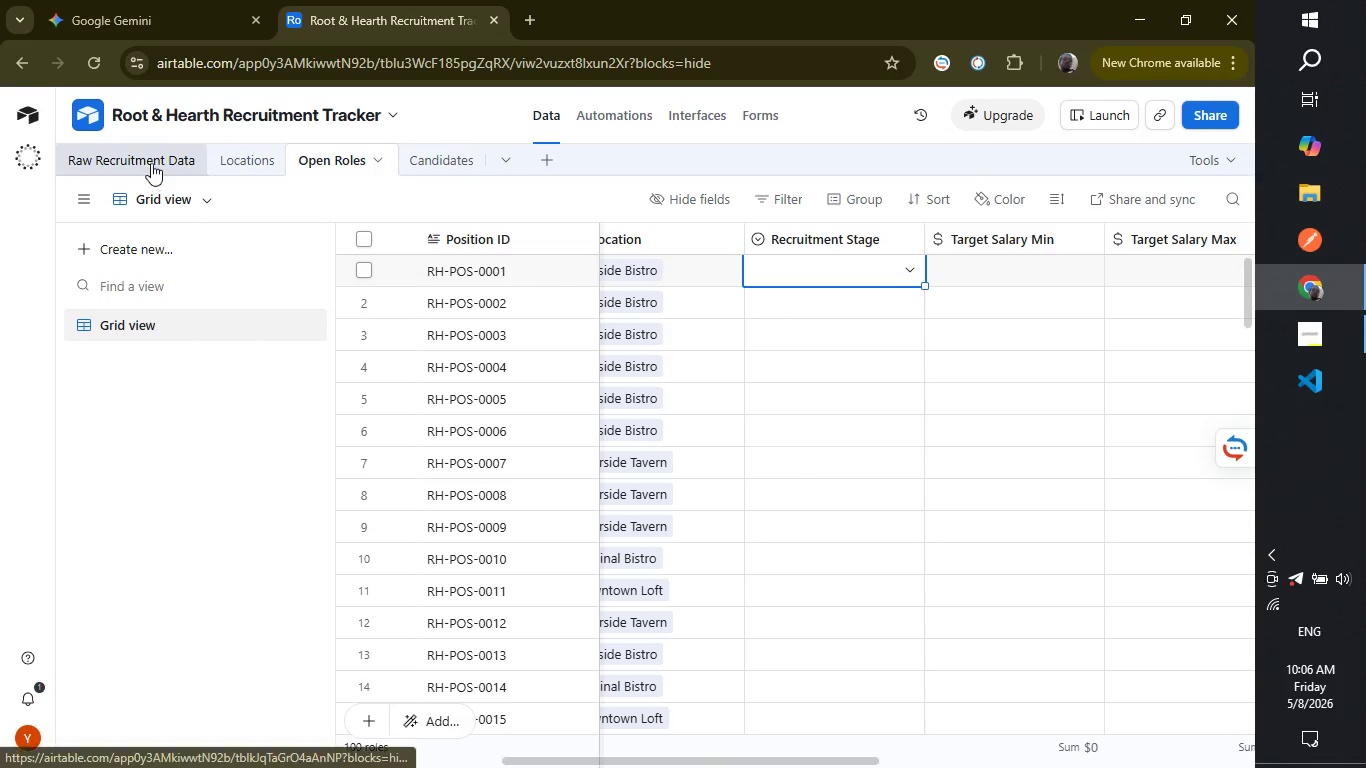 
left_click([147, 161])
 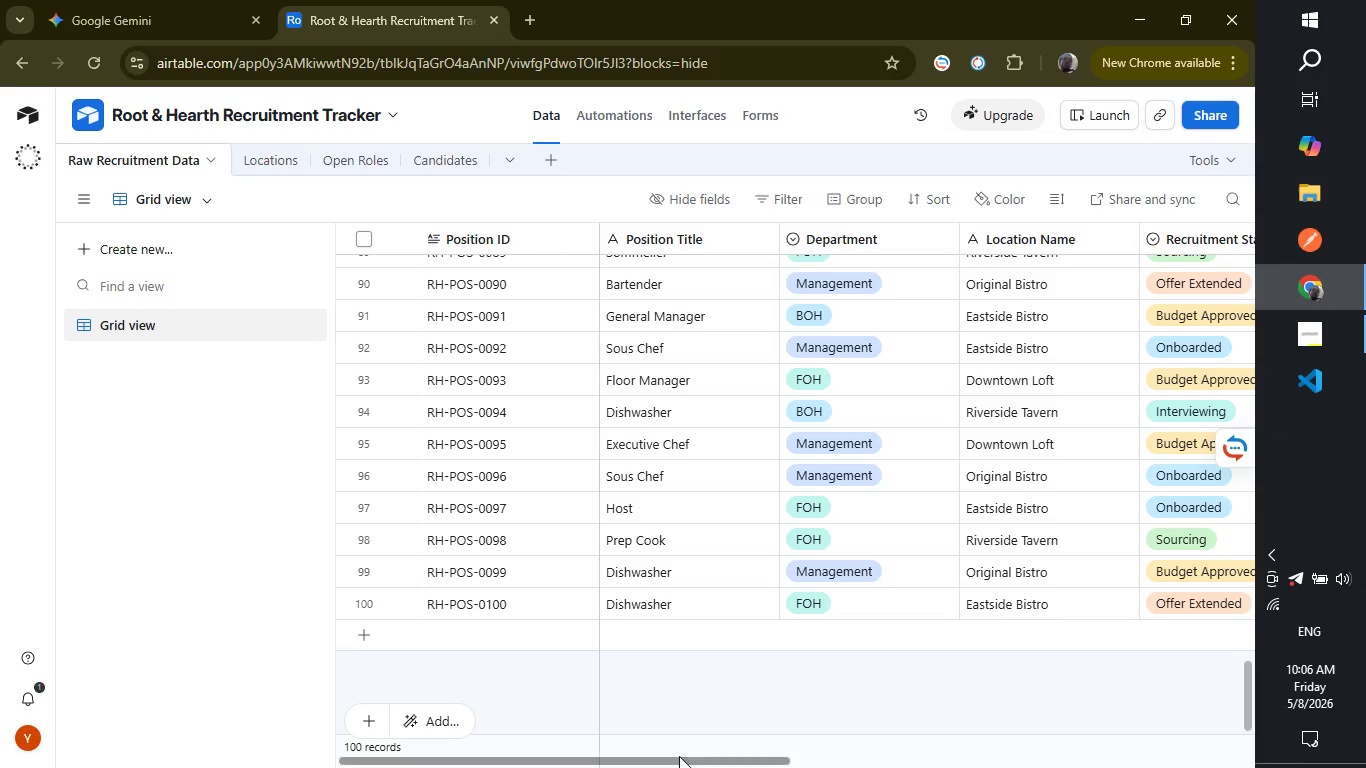 
left_click_drag(start_coordinate=[677, 762], to_coordinate=[880, 756])
 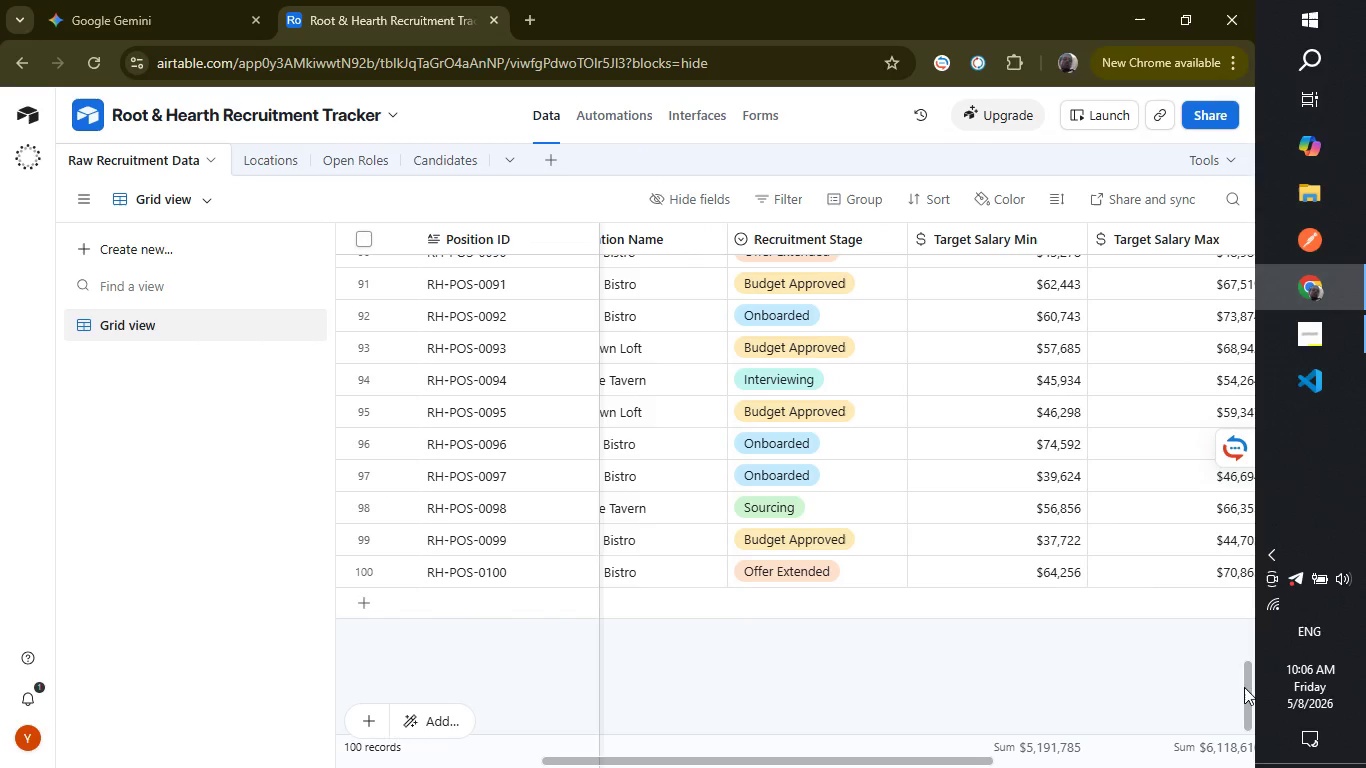 
left_click_drag(start_coordinate=[1248, 689], to_coordinate=[1243, 163])
 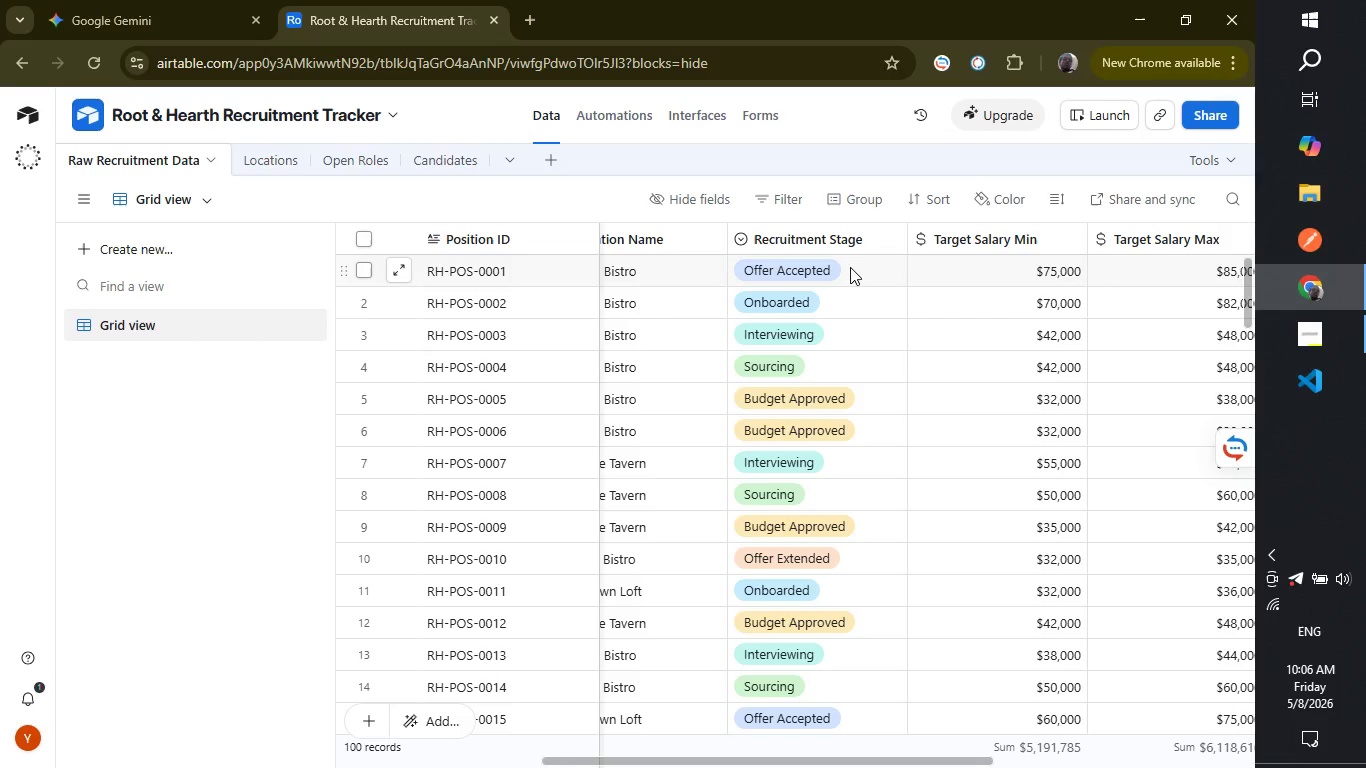 
left_click_drag(start_coordinate=[850, 267], to_coordinate=[826, 568])
 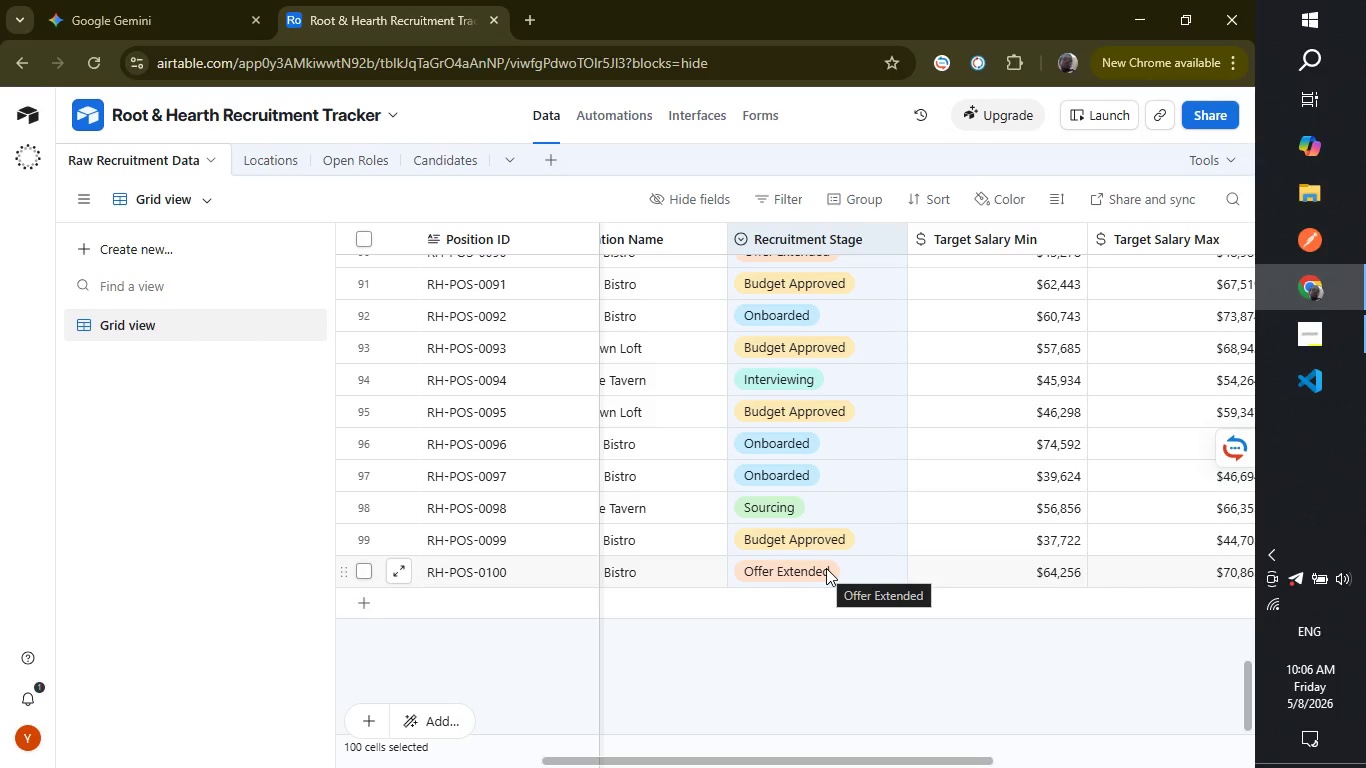 
key(Control+C)
 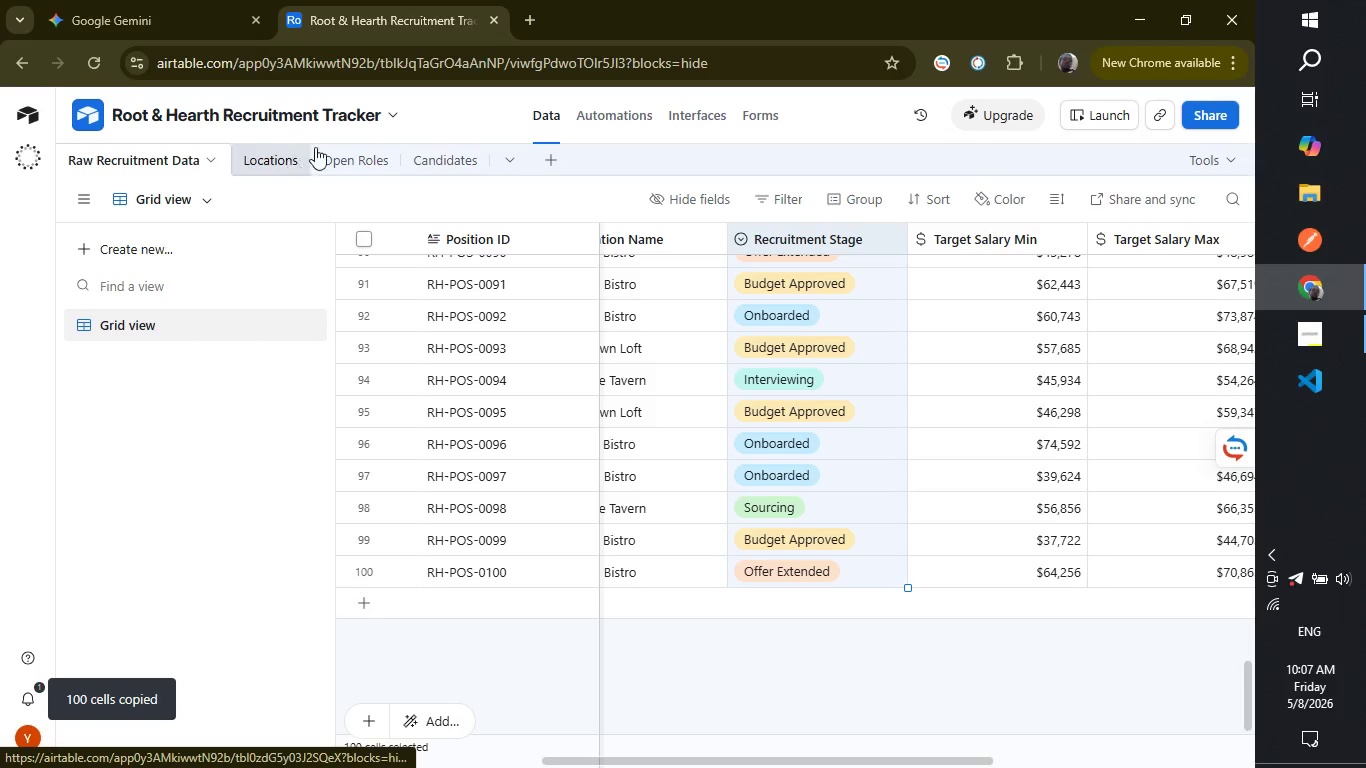 
left_click([337, 155])
 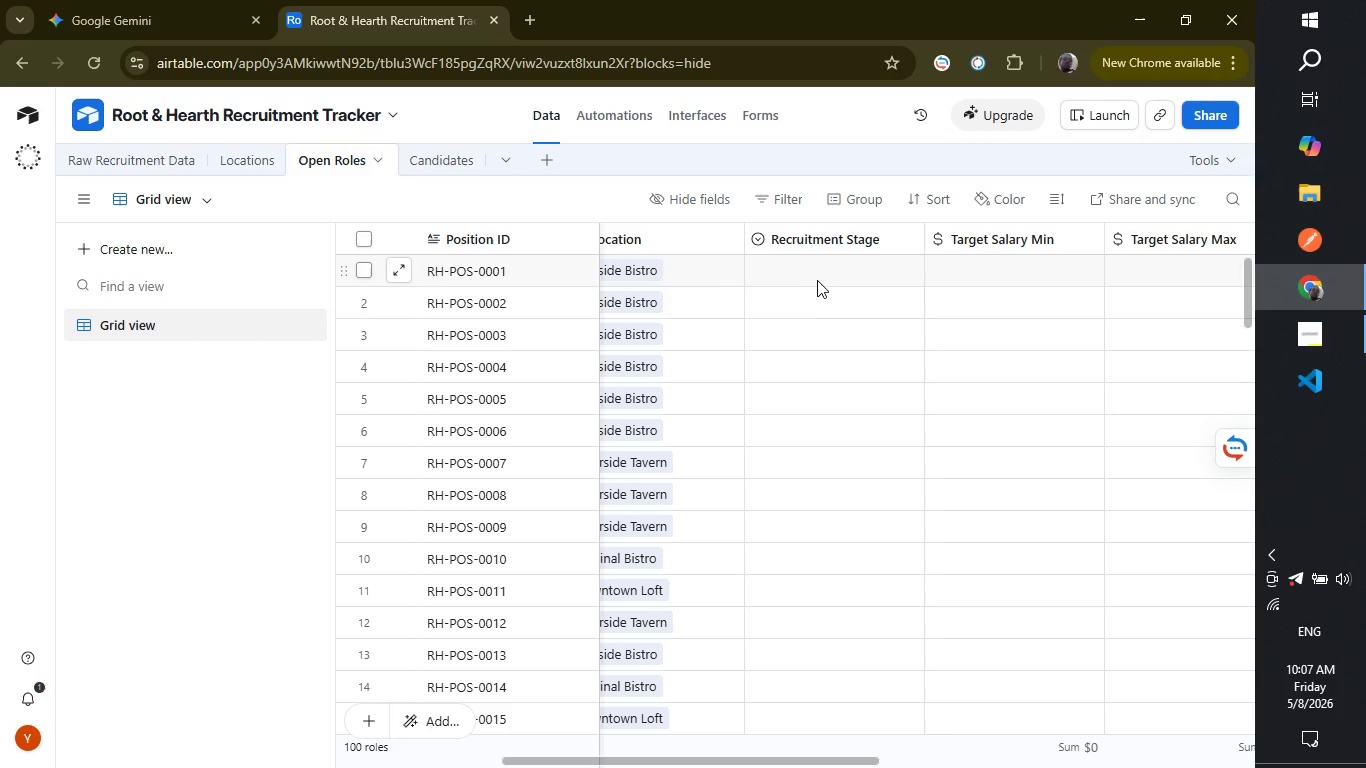 
left_click([821, 272])
 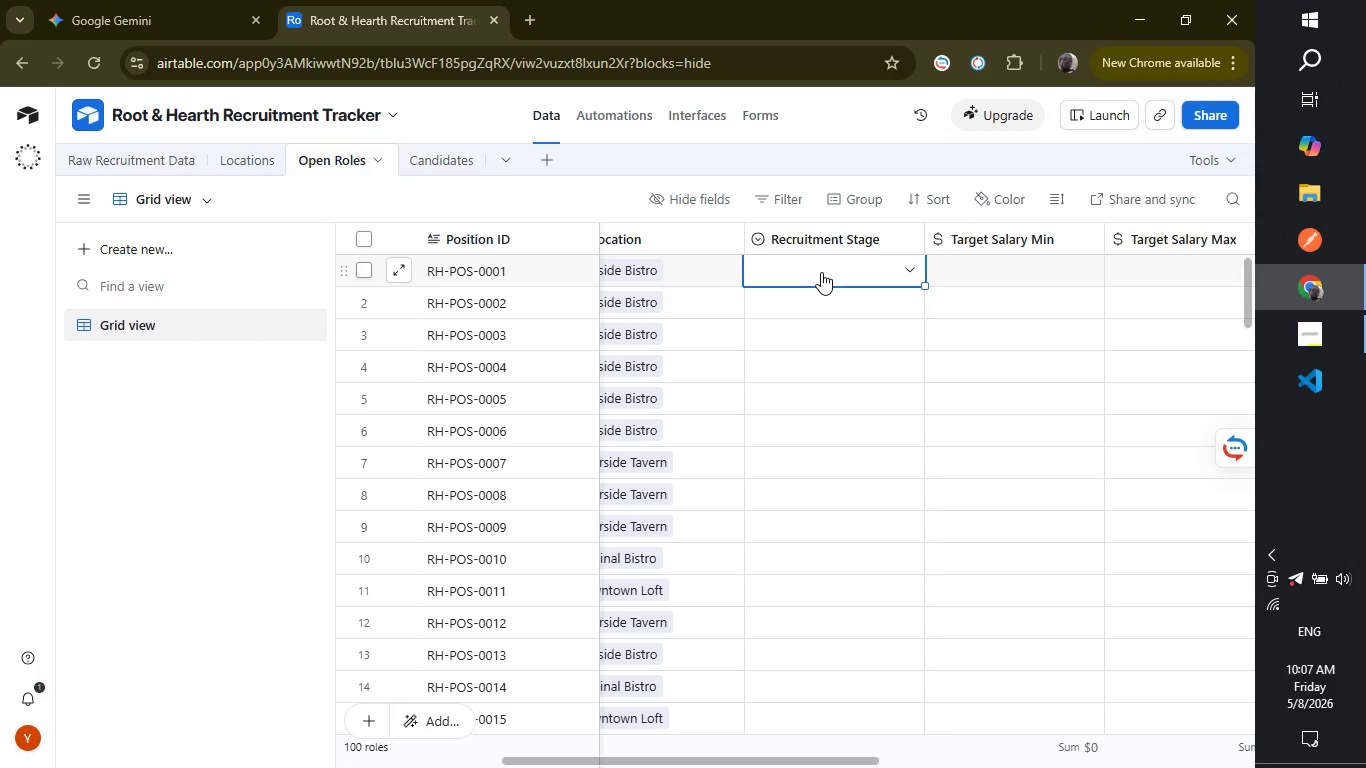 
key(Control+ControlLeft)
 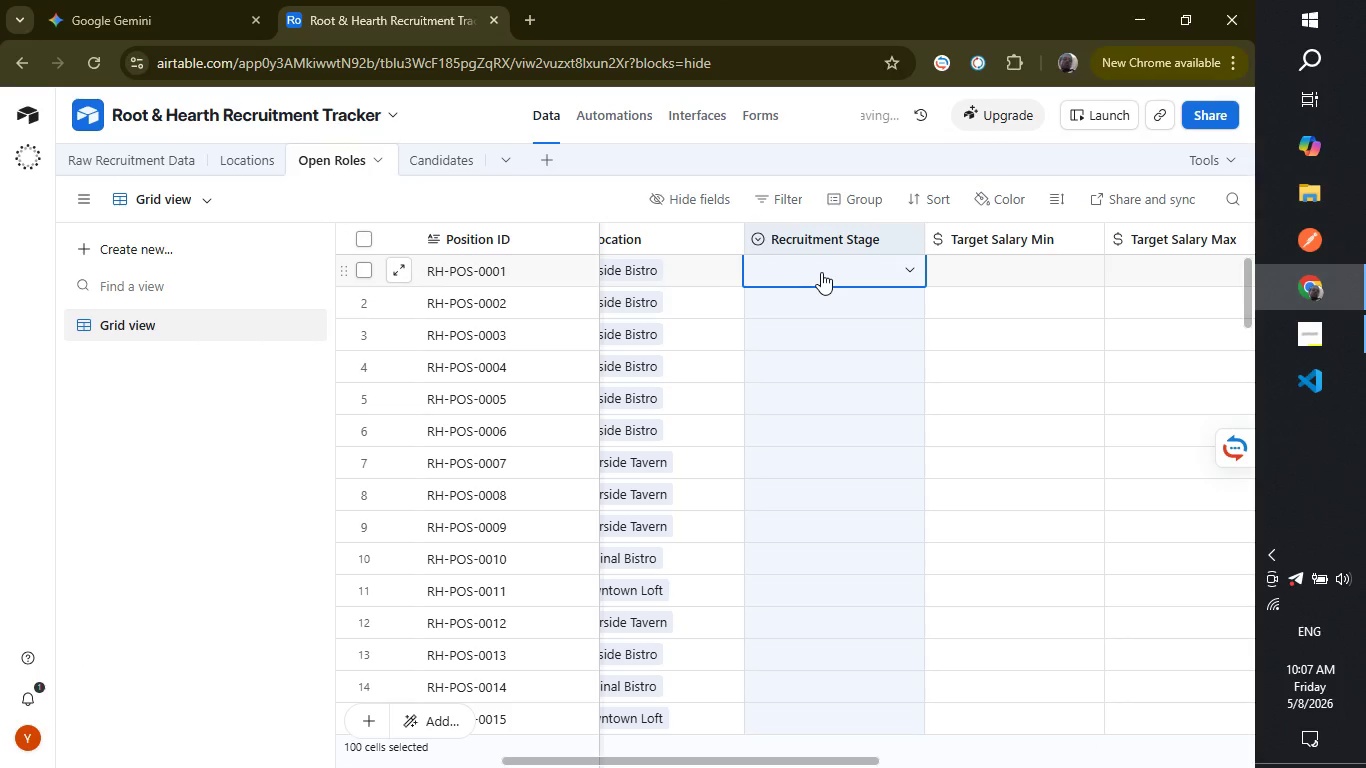 
key(Control+V)
 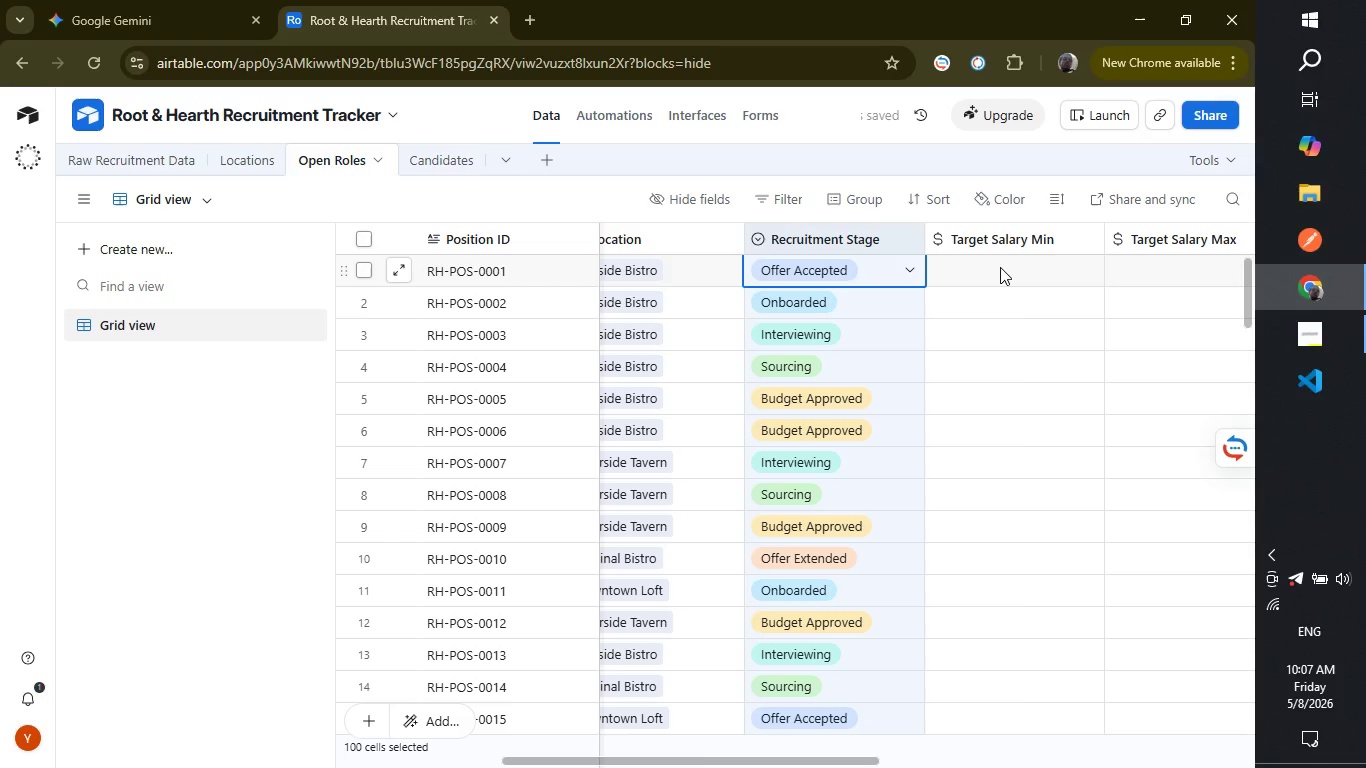 
wait(5.5)
 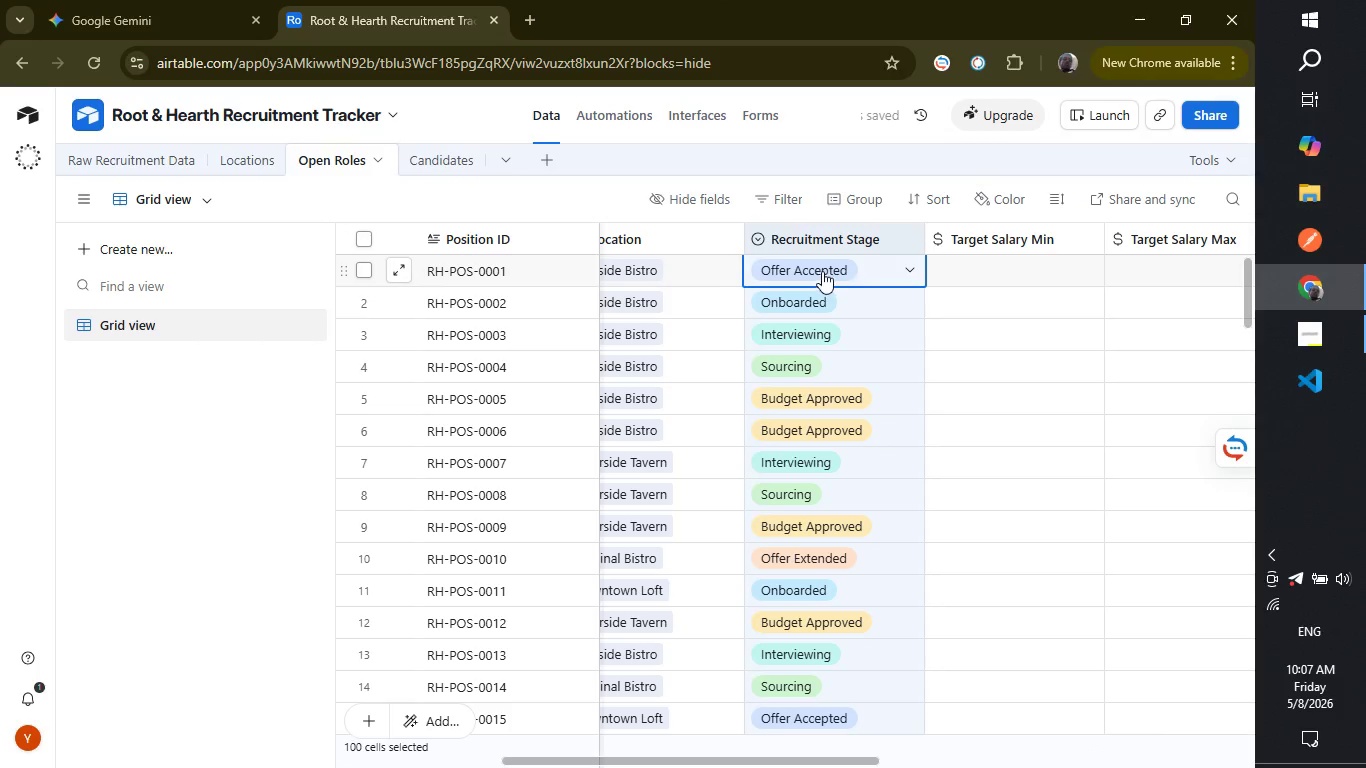 
left_click([1000, 267])
 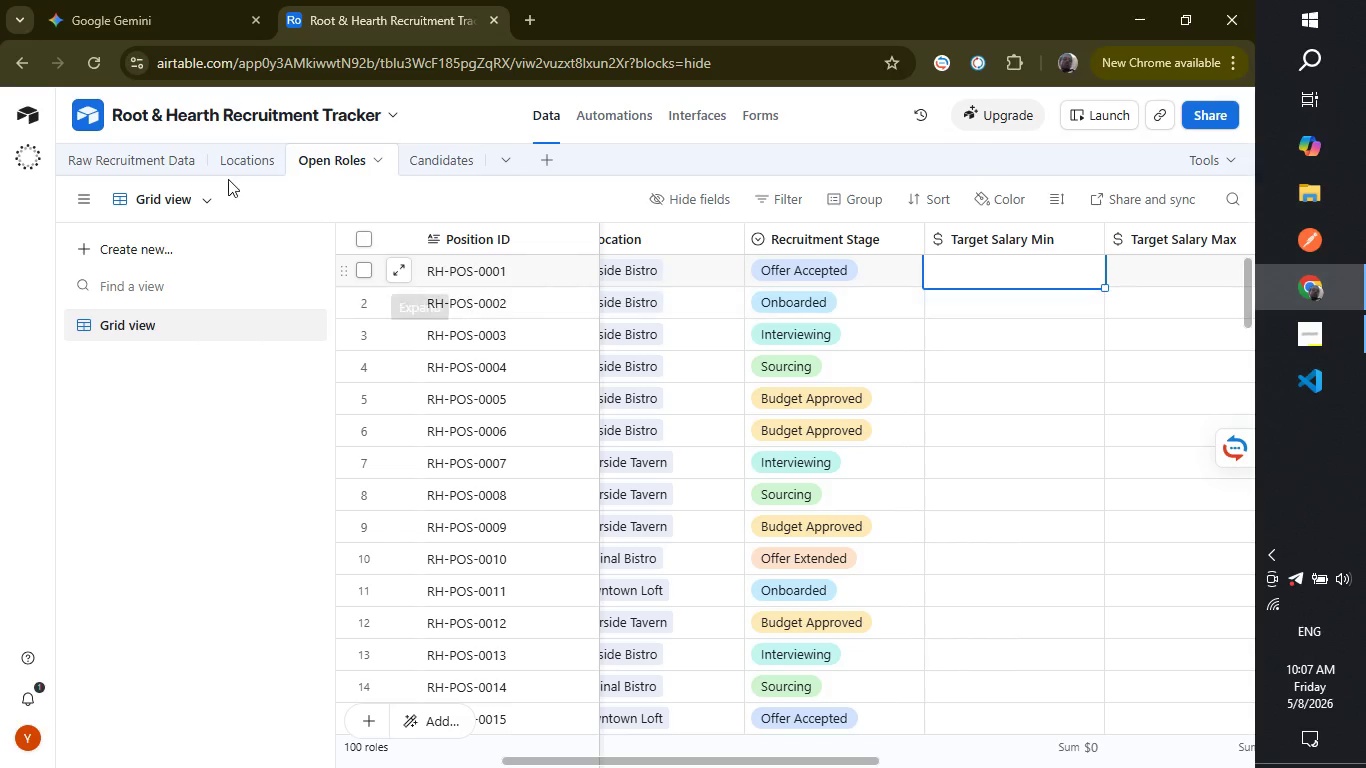 
left_click([131, 160])
 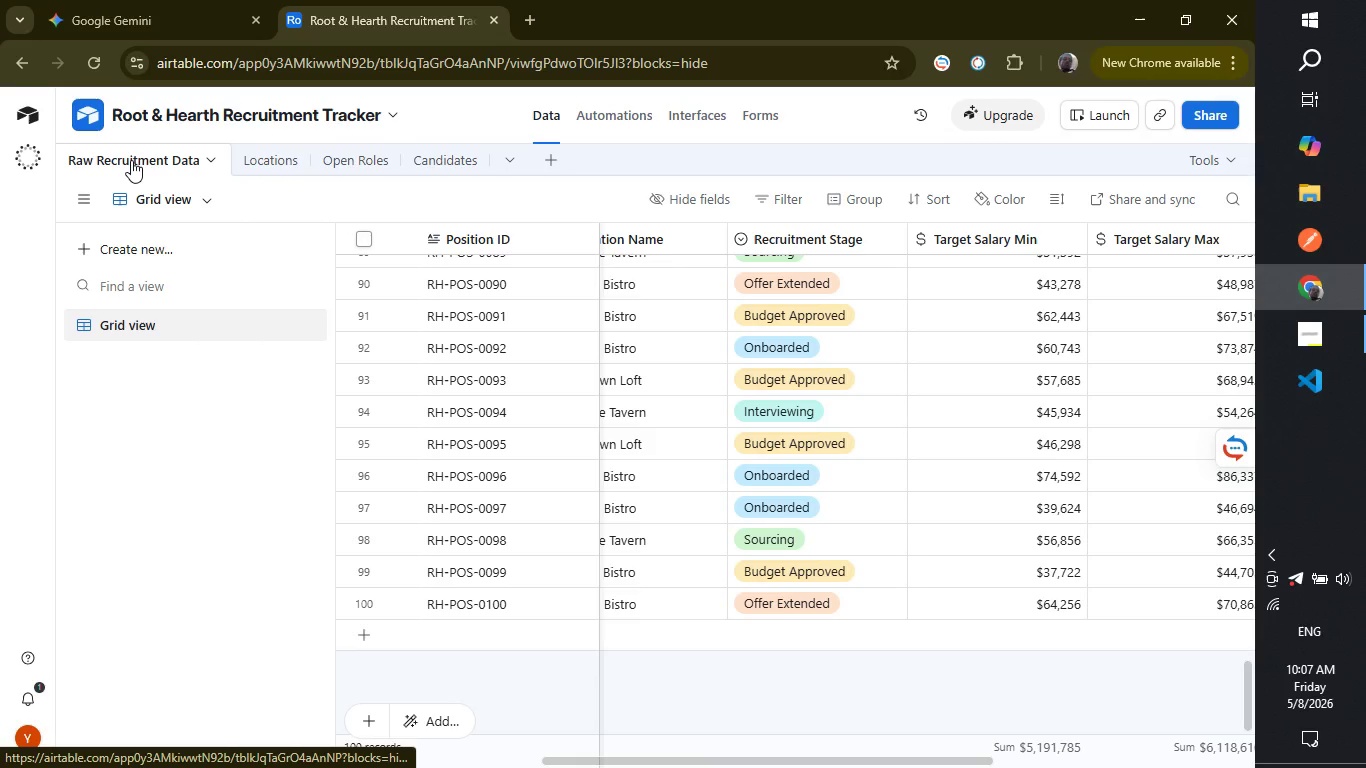 
wait(8.3)
 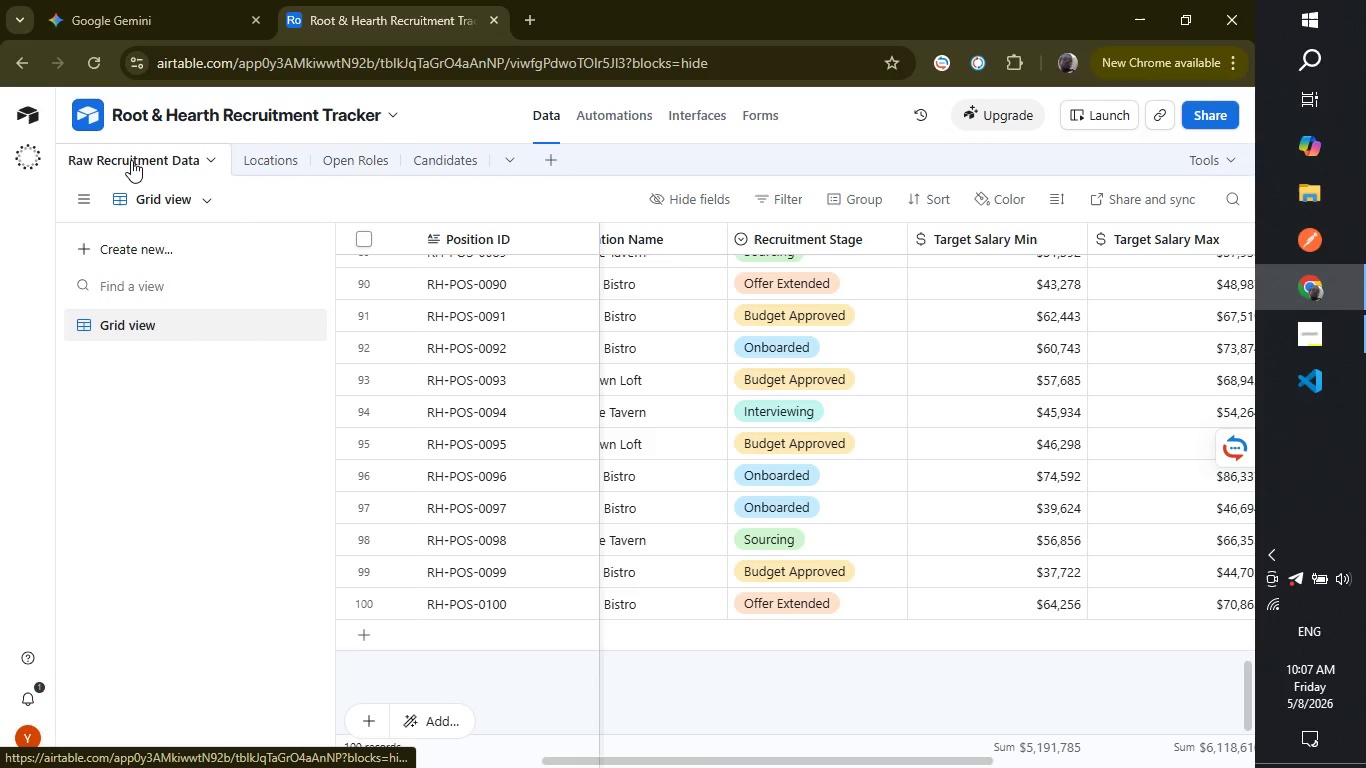 
left_click_drag(start_coordinate=[1246, 677], to_coordinate=[1231, 263])
 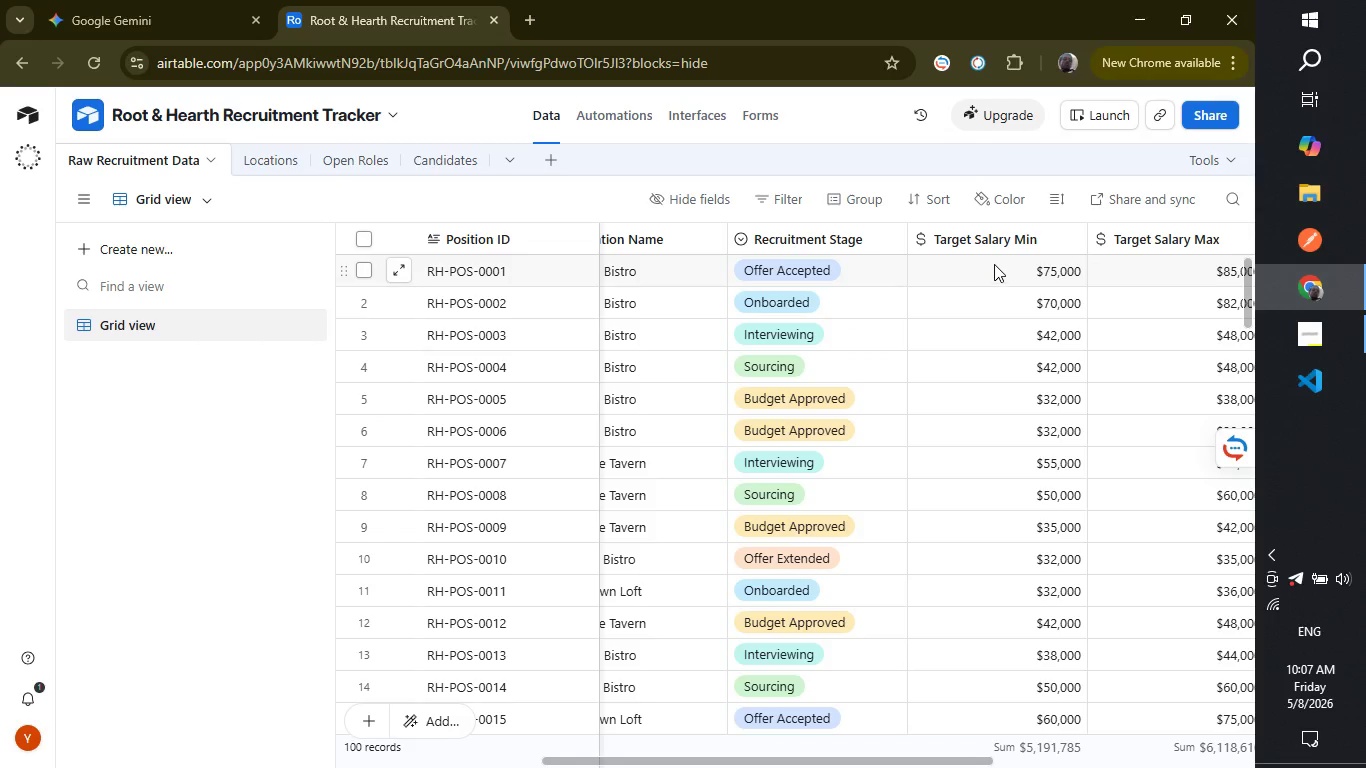 
left_click_drag(start_coordinate=[997, 263], to_coordinate=[1006, 570])
 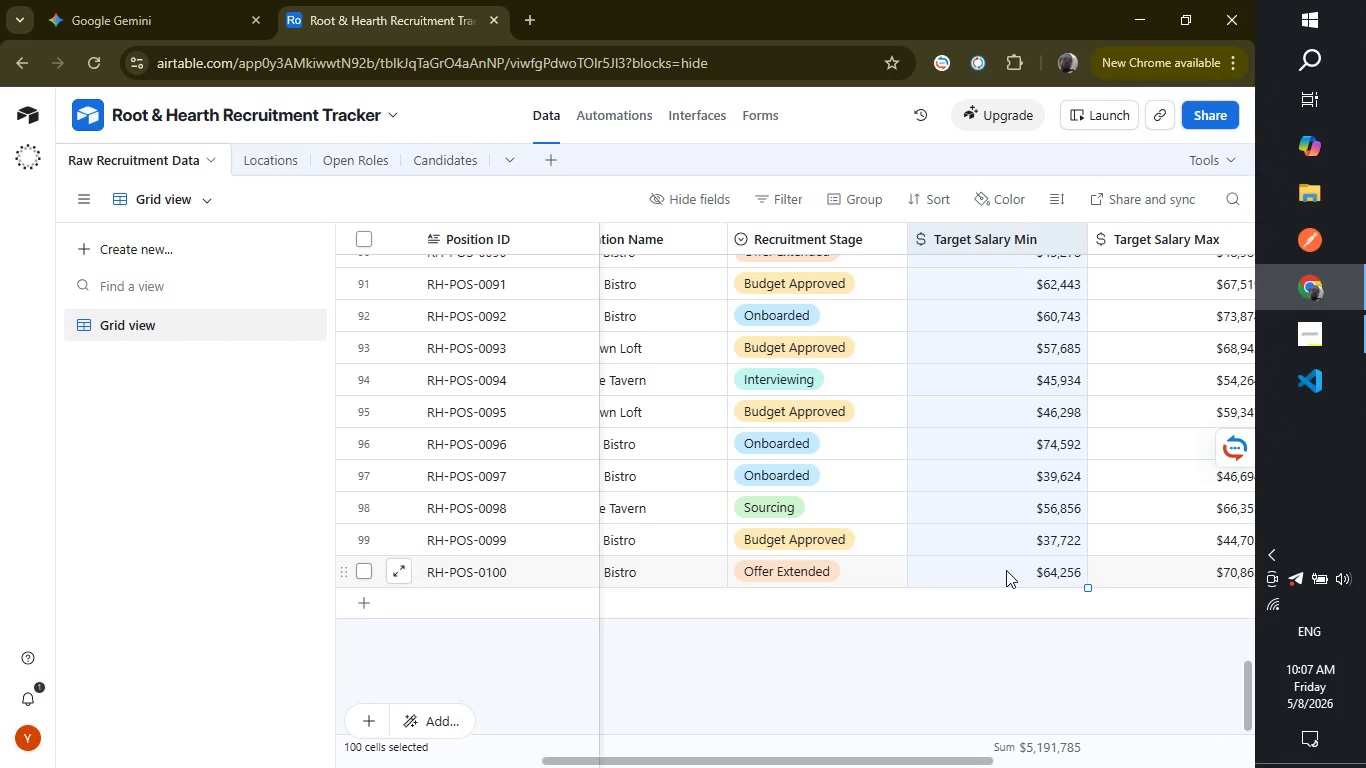 
key(Control+ControlLeft)
 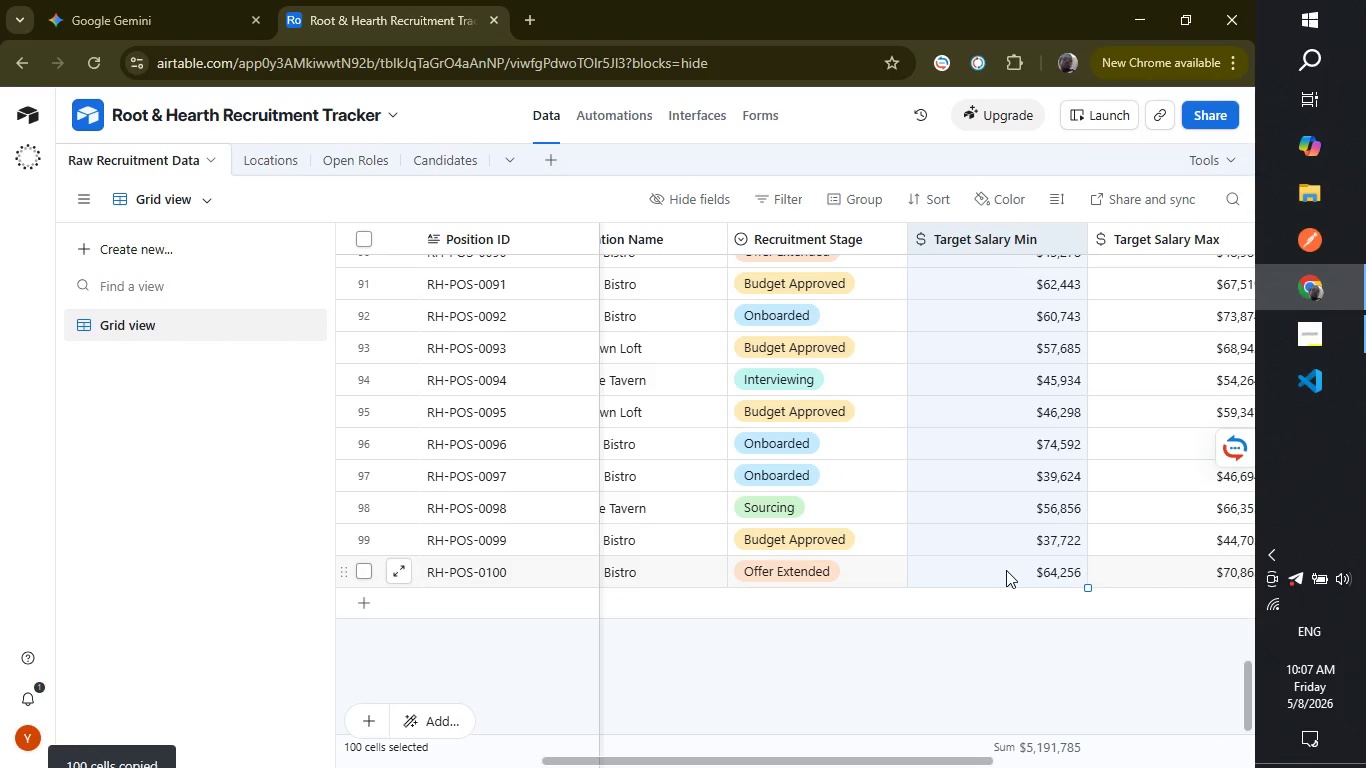 
key(Control+C)
 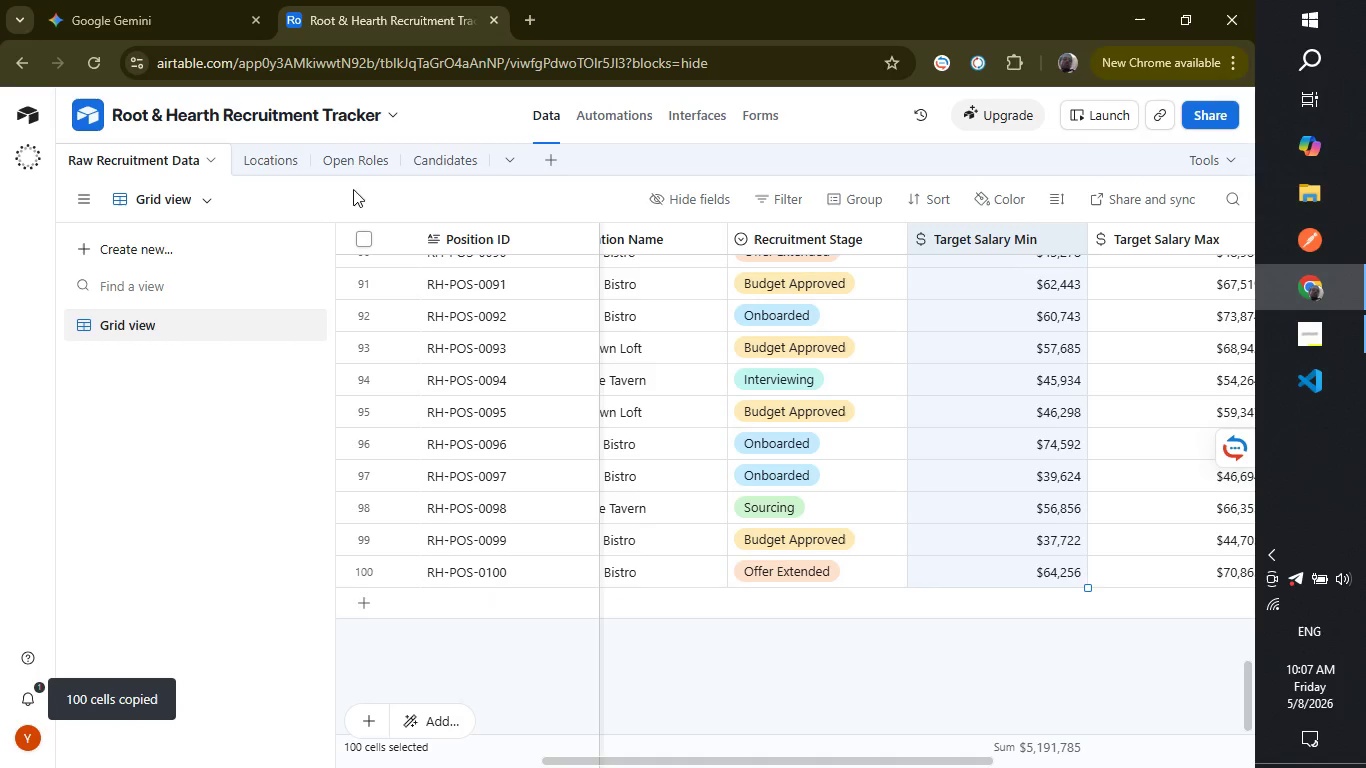 
left_click([350, 162])
 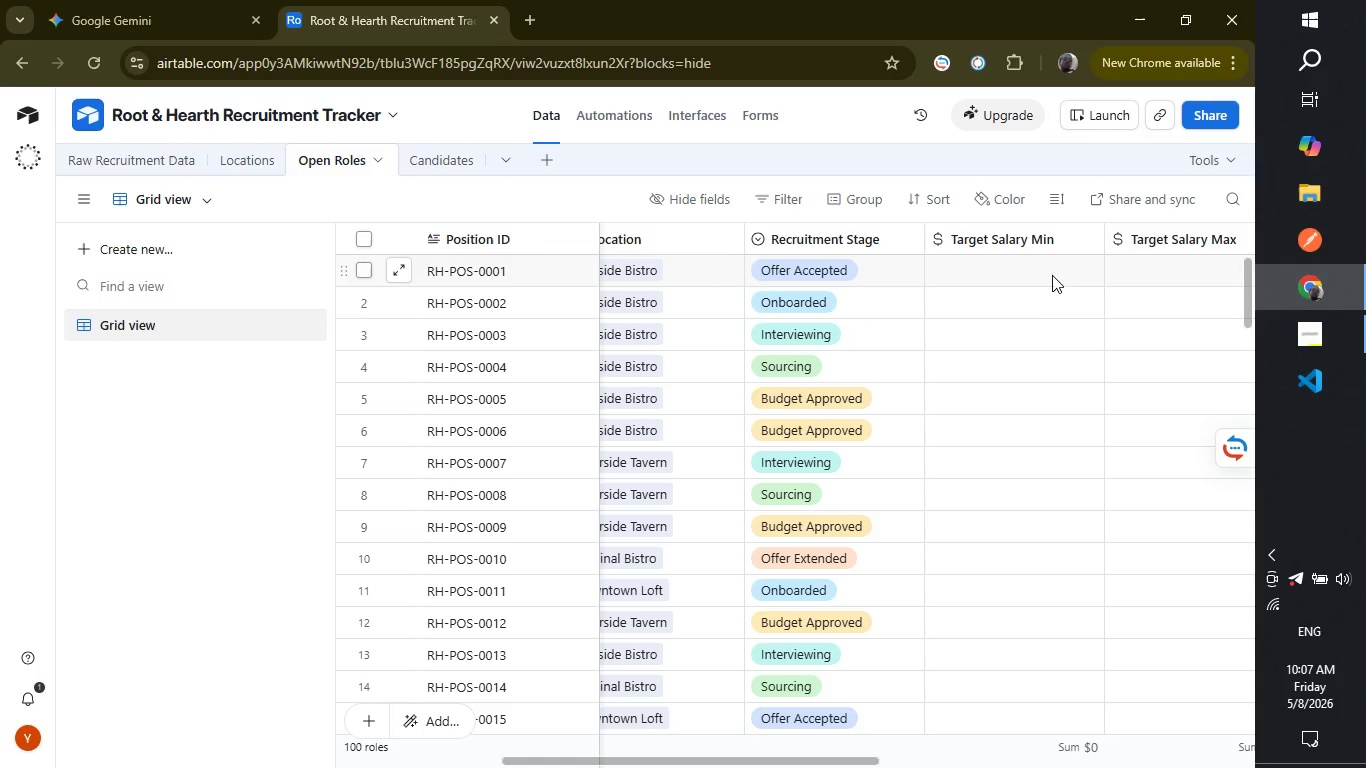 
left_click([1029, 263])
 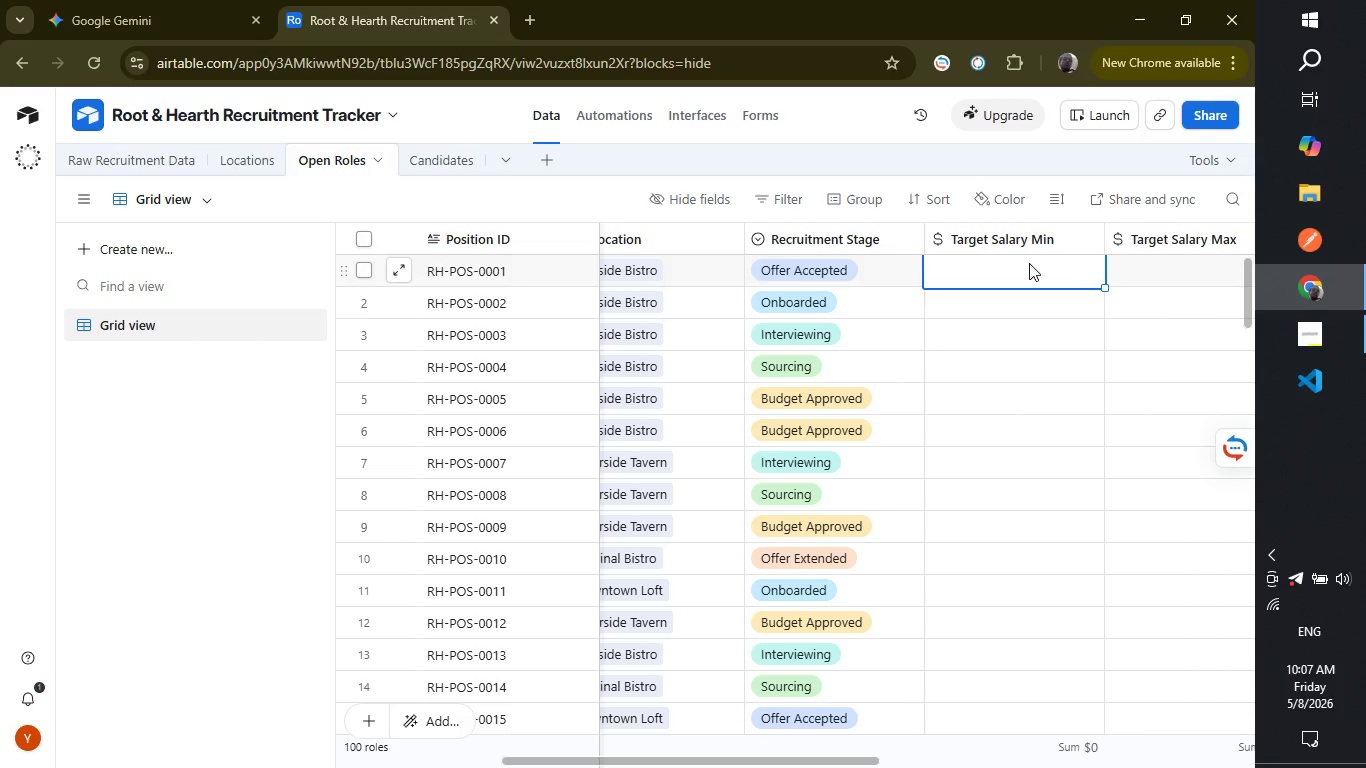 
key(Control+ControlLeft)
 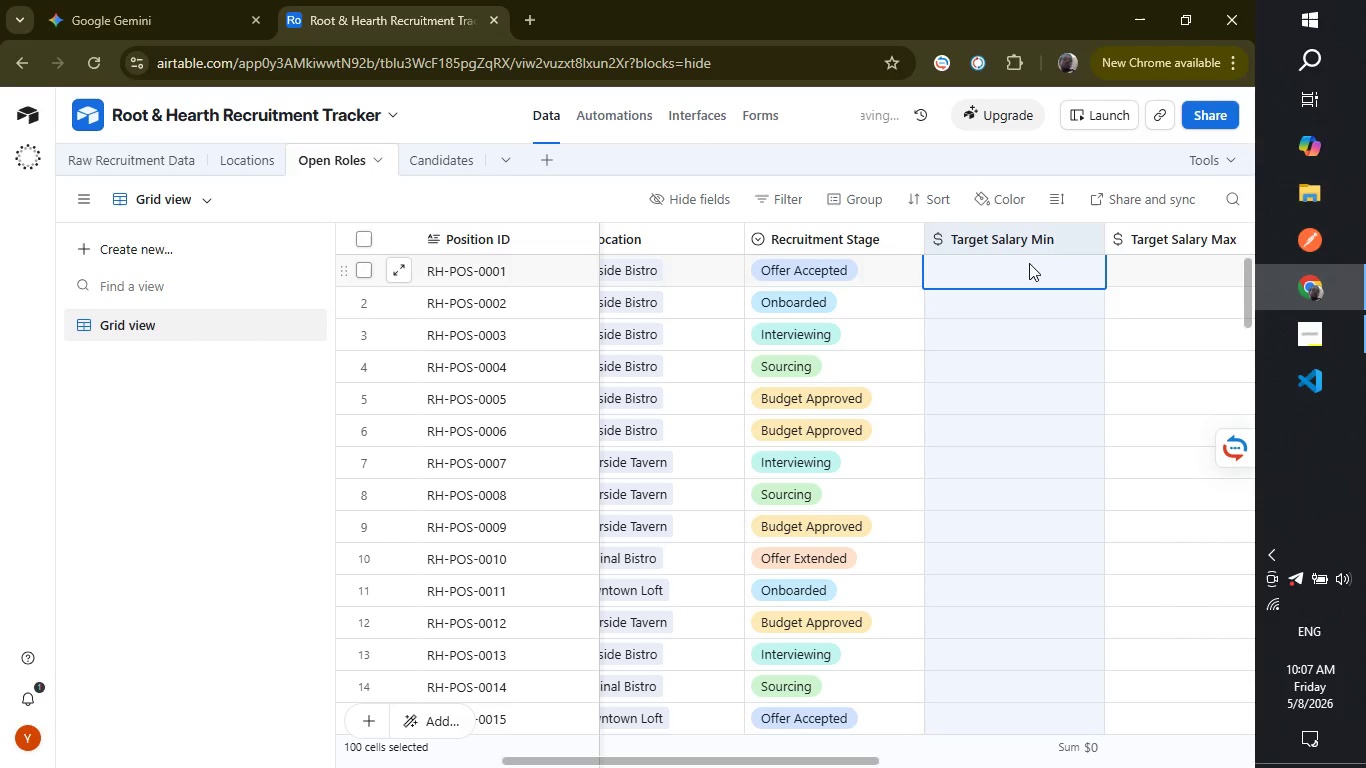 
key(Control+V)
 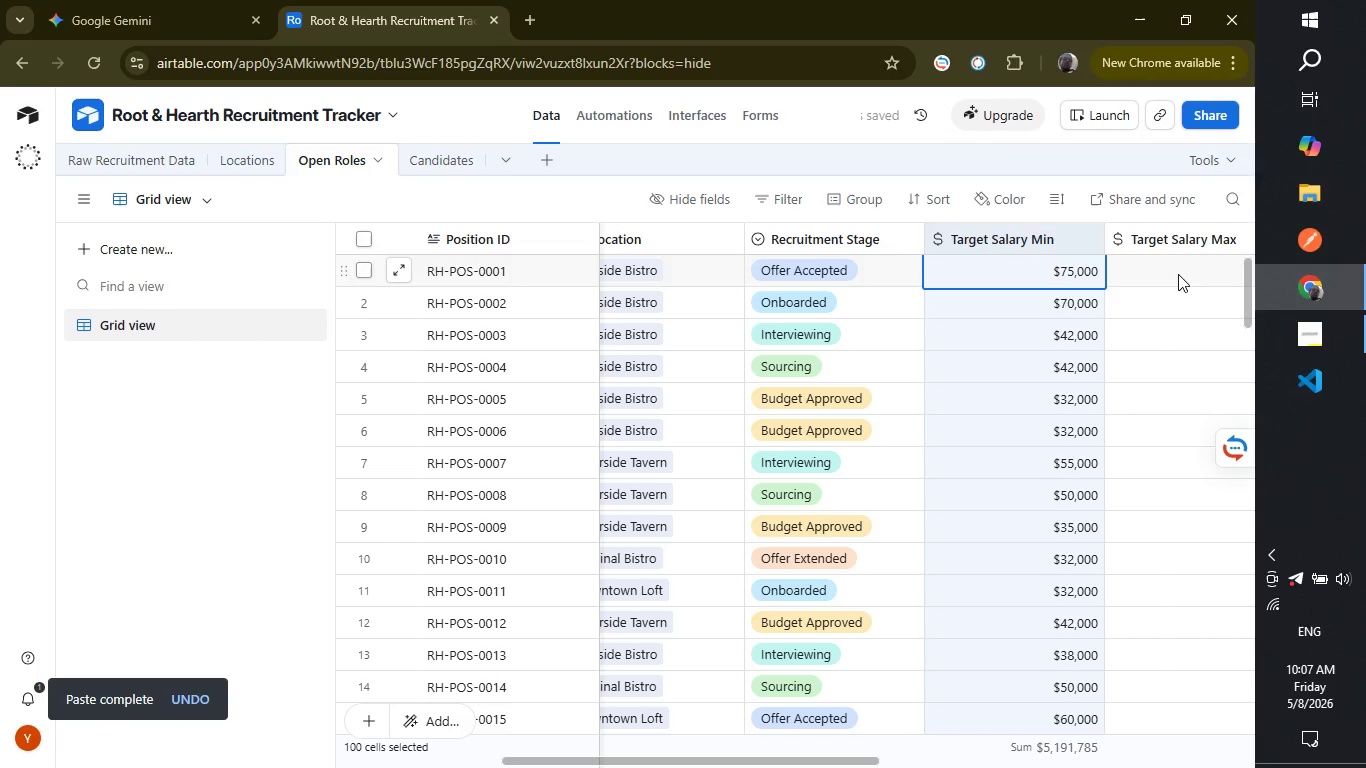 
left_click([1171, 264])
 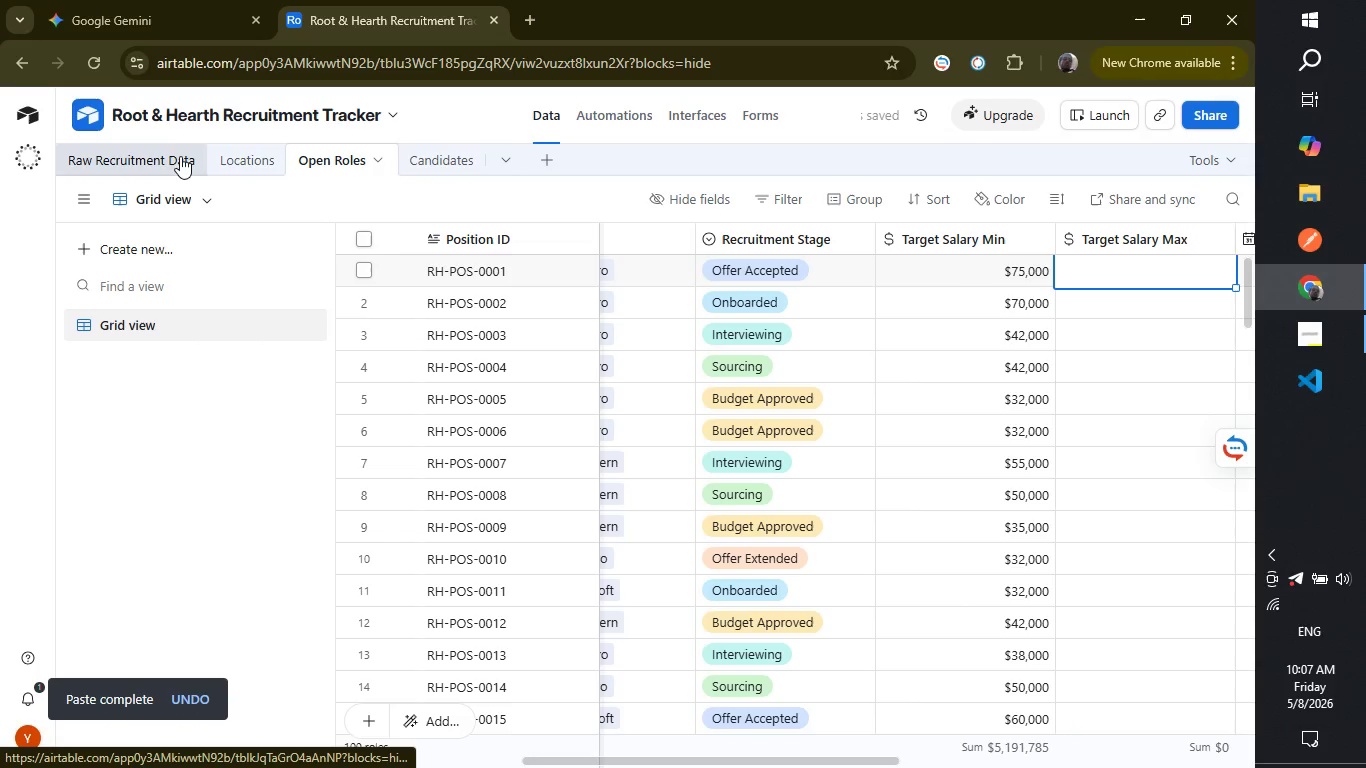 
left_click([163, 157])
 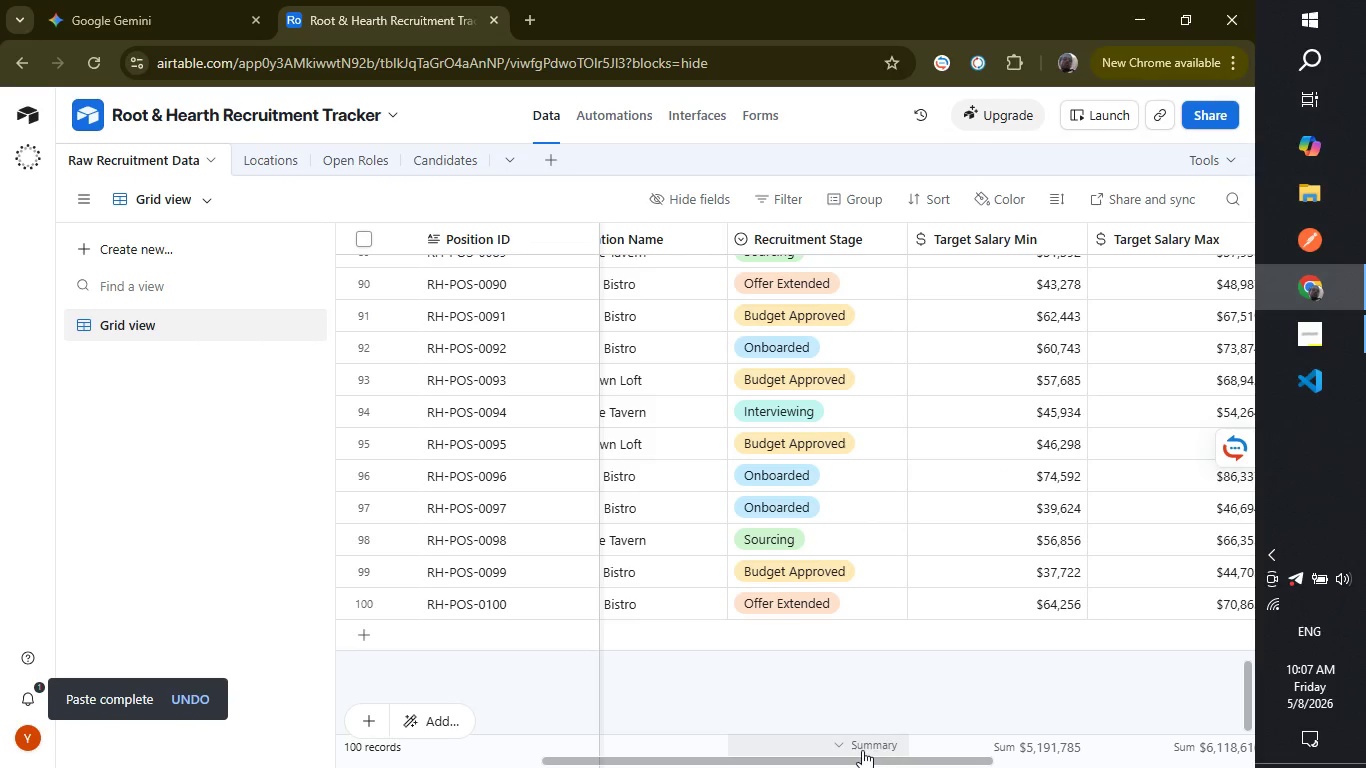 
left_click_drag(start_coordinate=[847, 759], to_coordinate=[989, 767])
 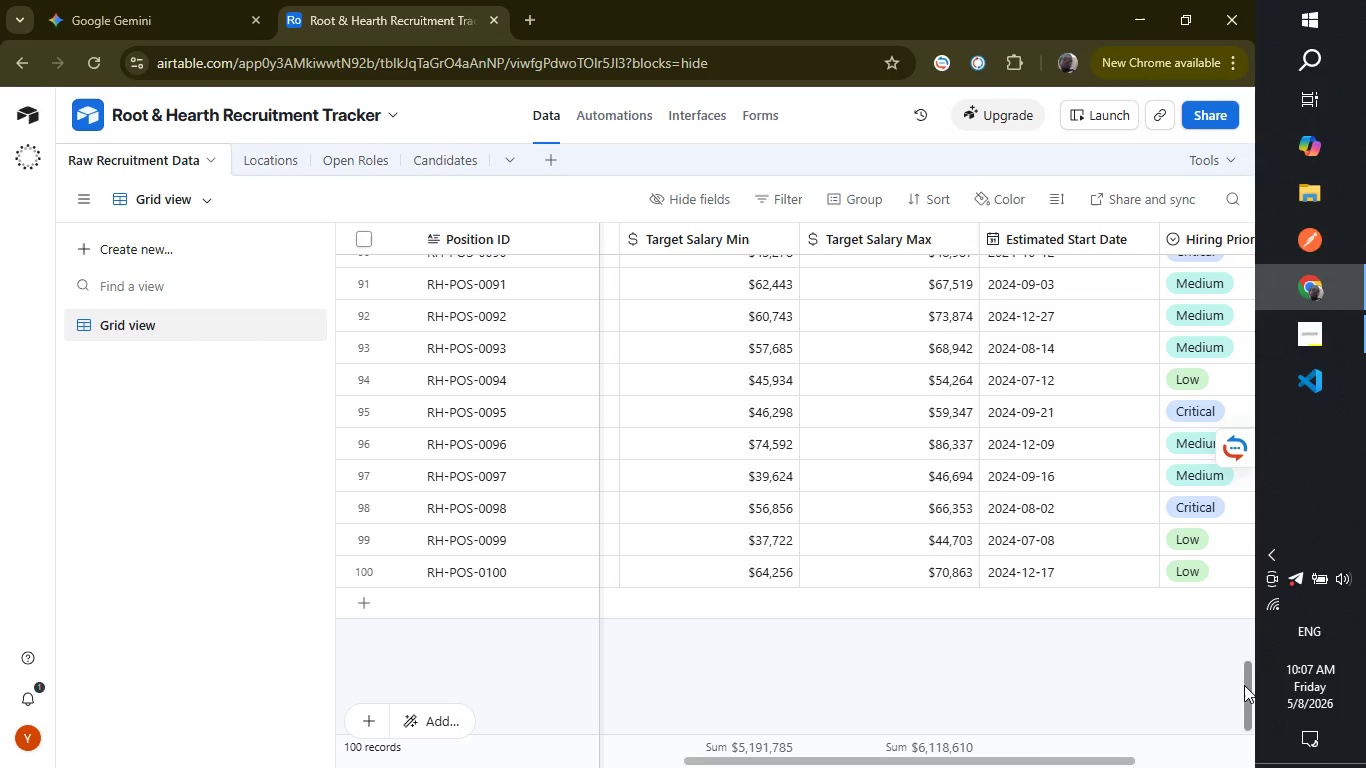 
left_click_drag(start_coordinate=[1244, 685], to_coordinate=[1230, 137])
 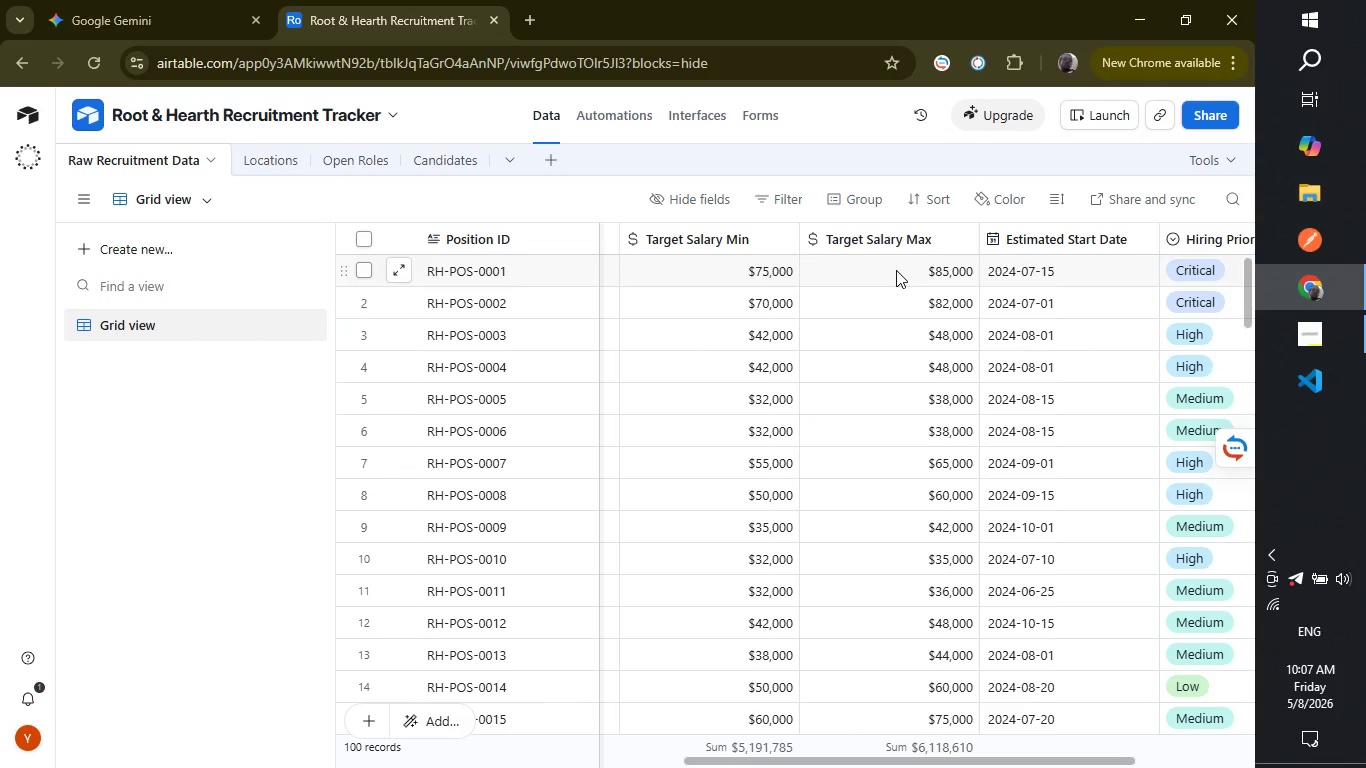 
left_click_drag(start_coordinate=[896, 270], to_coordinate=[928, 570])
 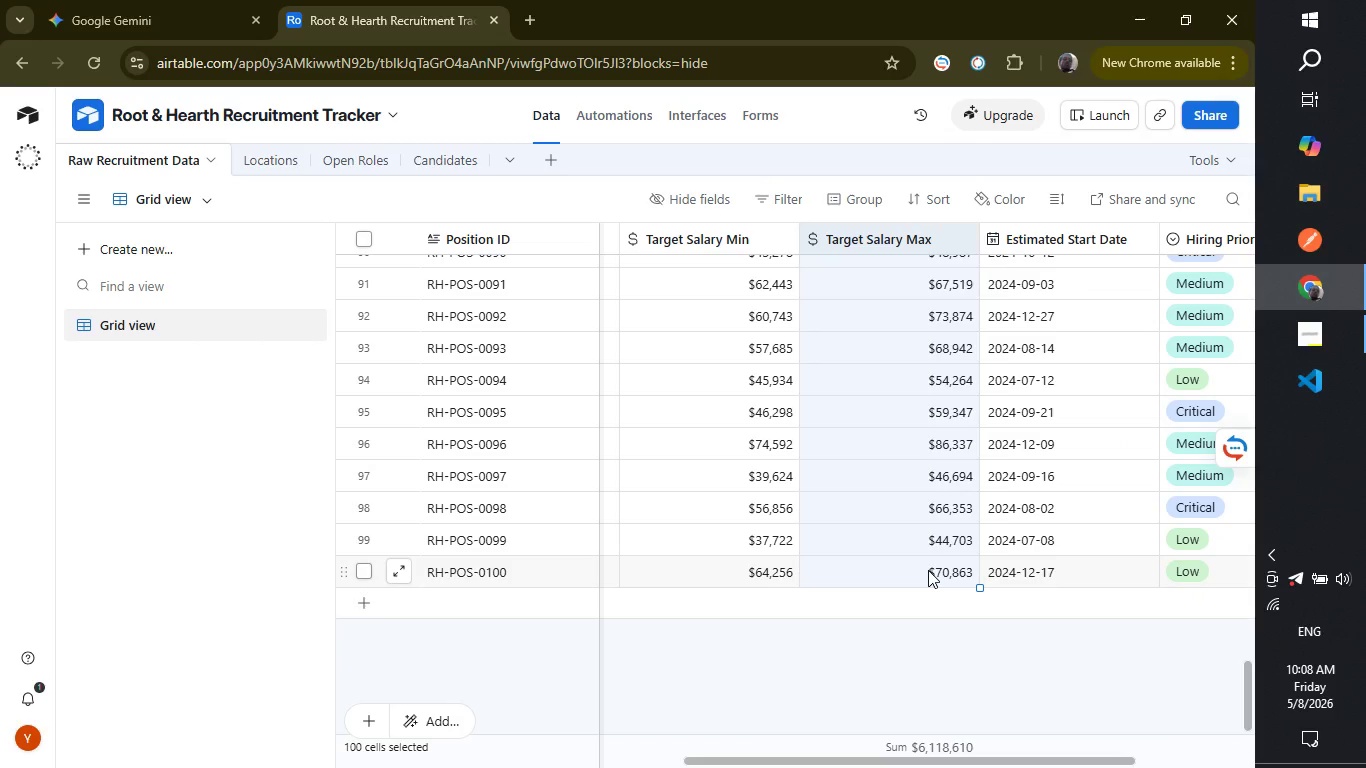 
key(Control+C)
 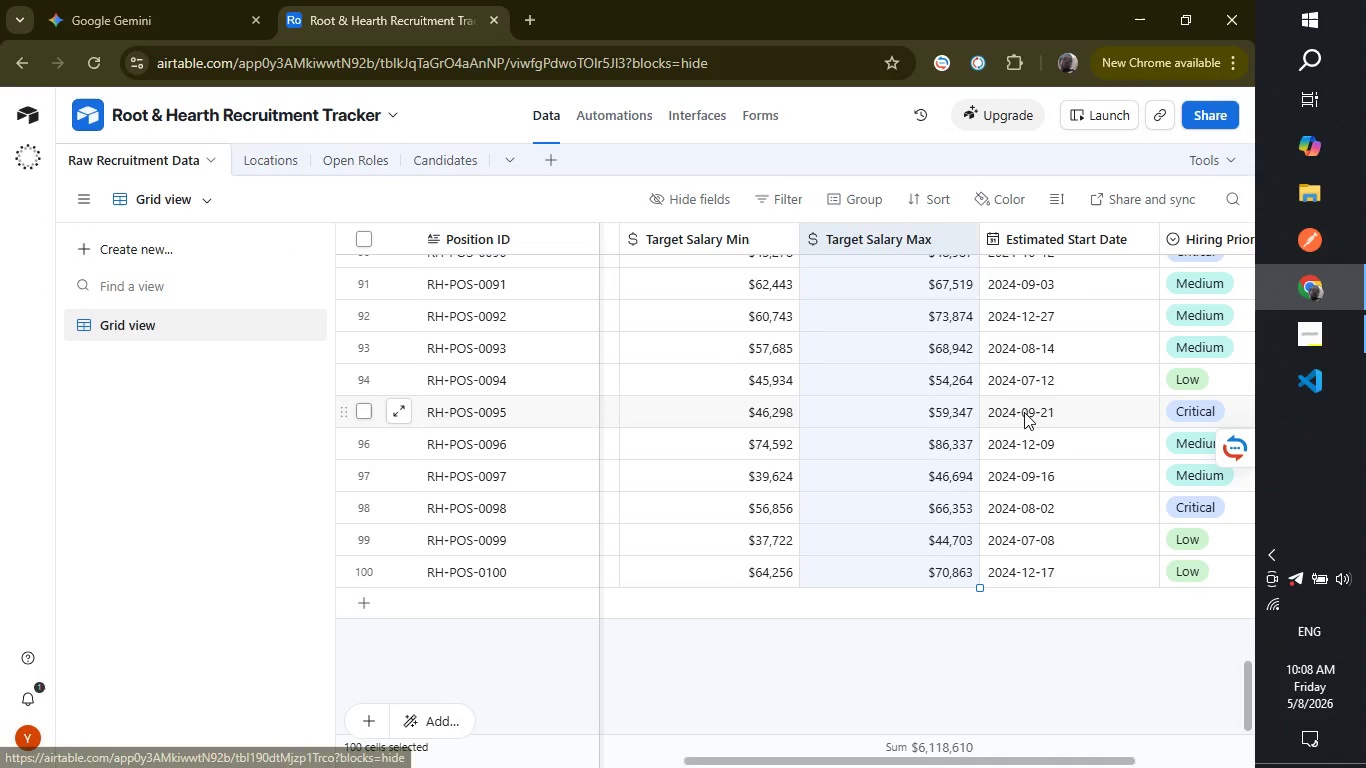 
wait(6.41)
 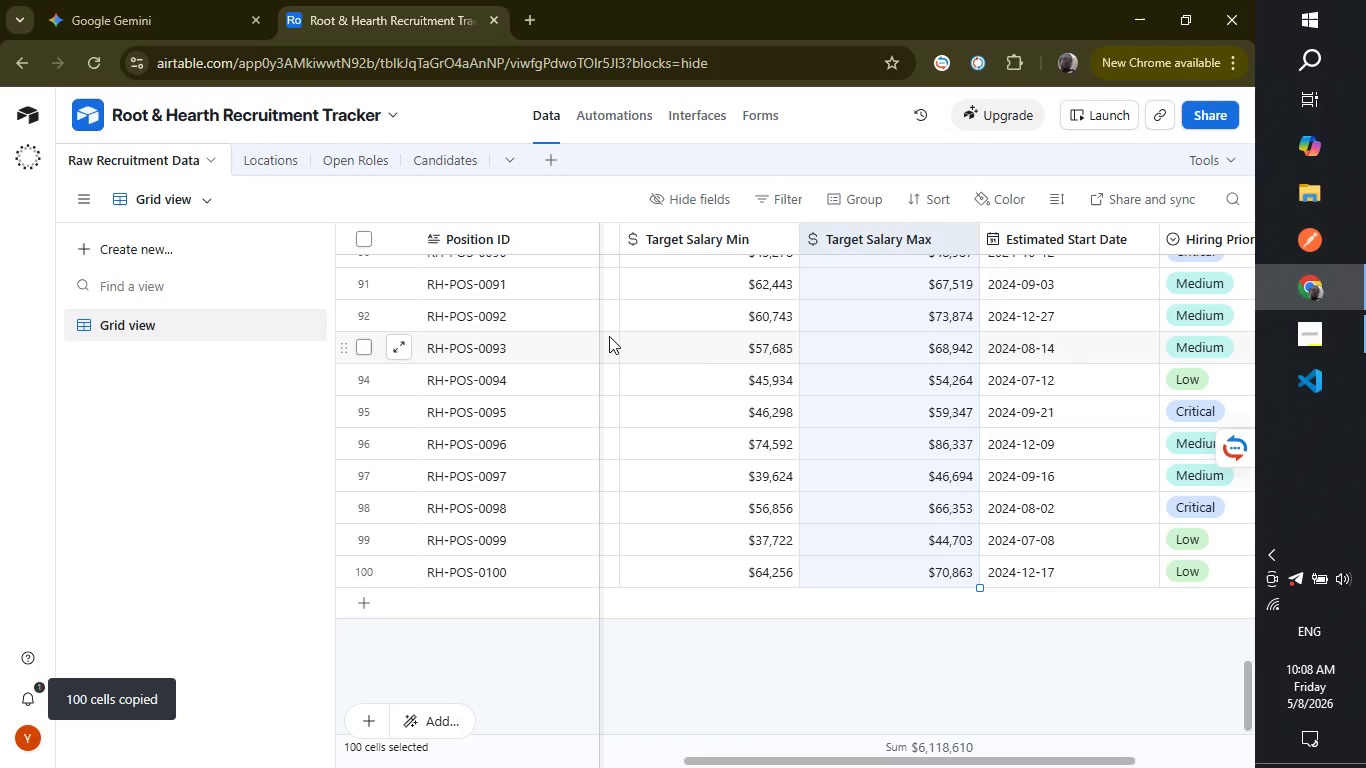 
key(Control+ControlLeft)
 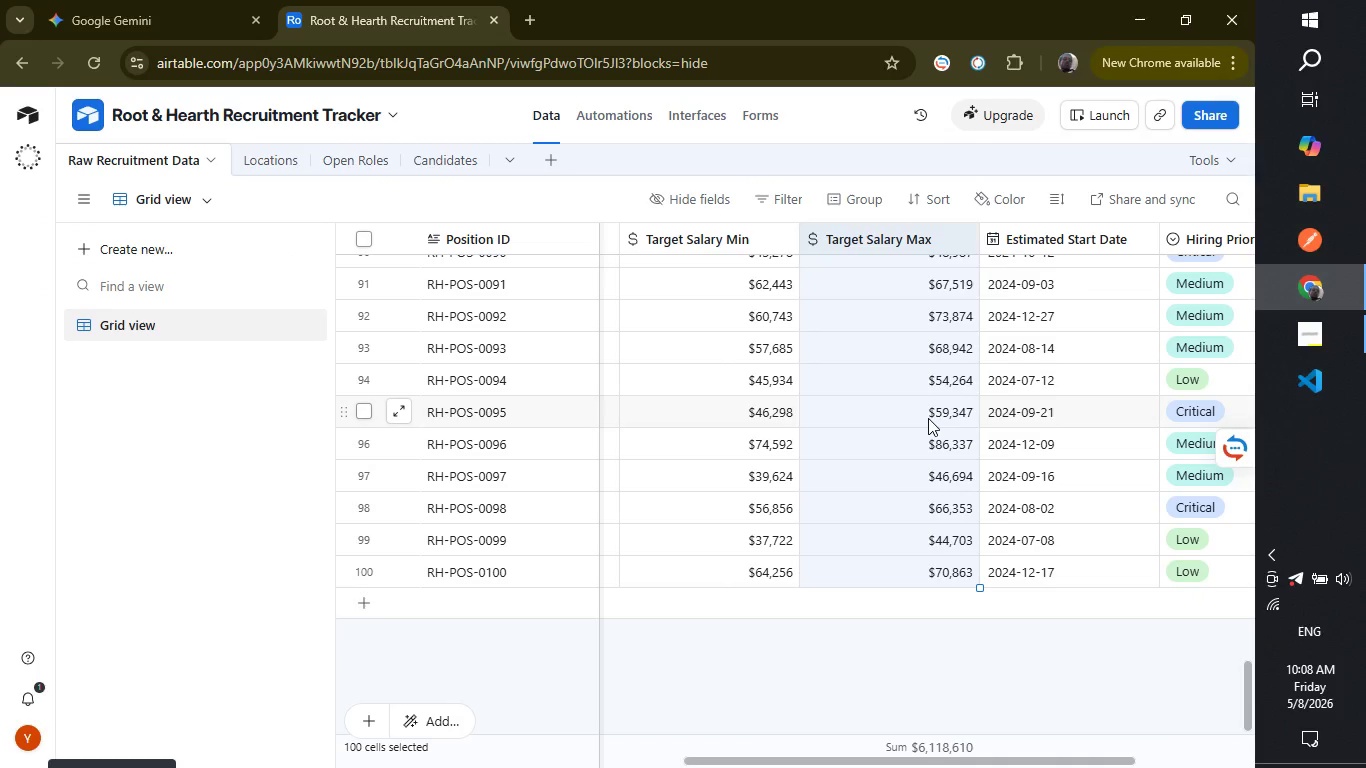 
key(Control+C)
 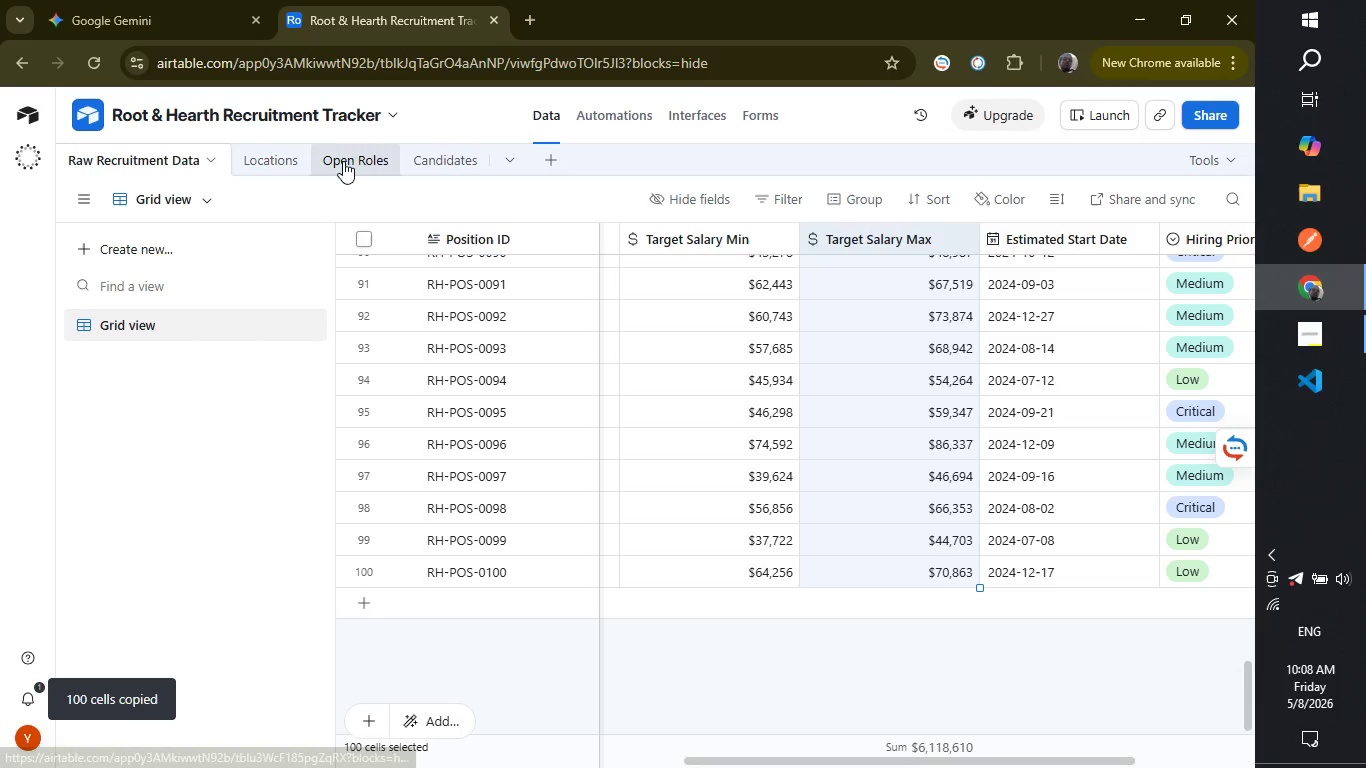 
left_click([343, 161])
 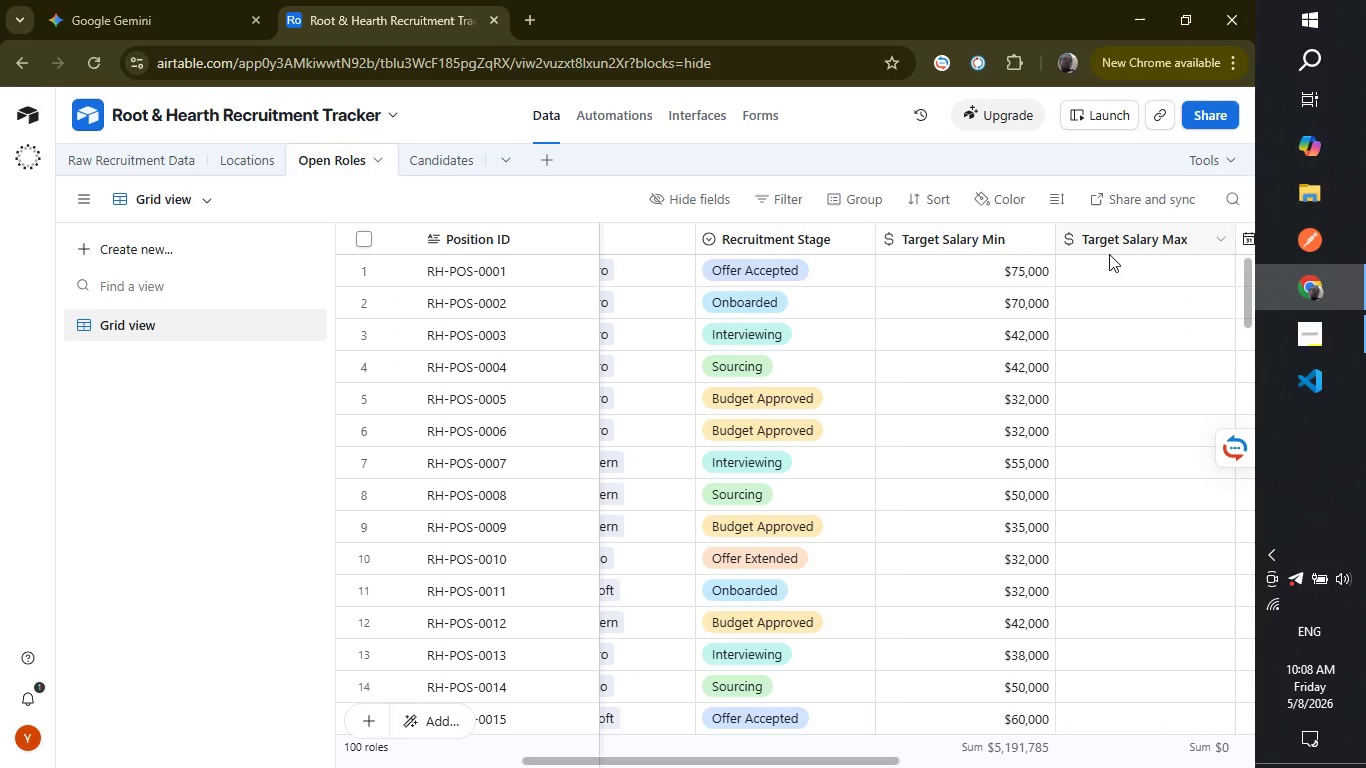 
left_click([1111, 272])
 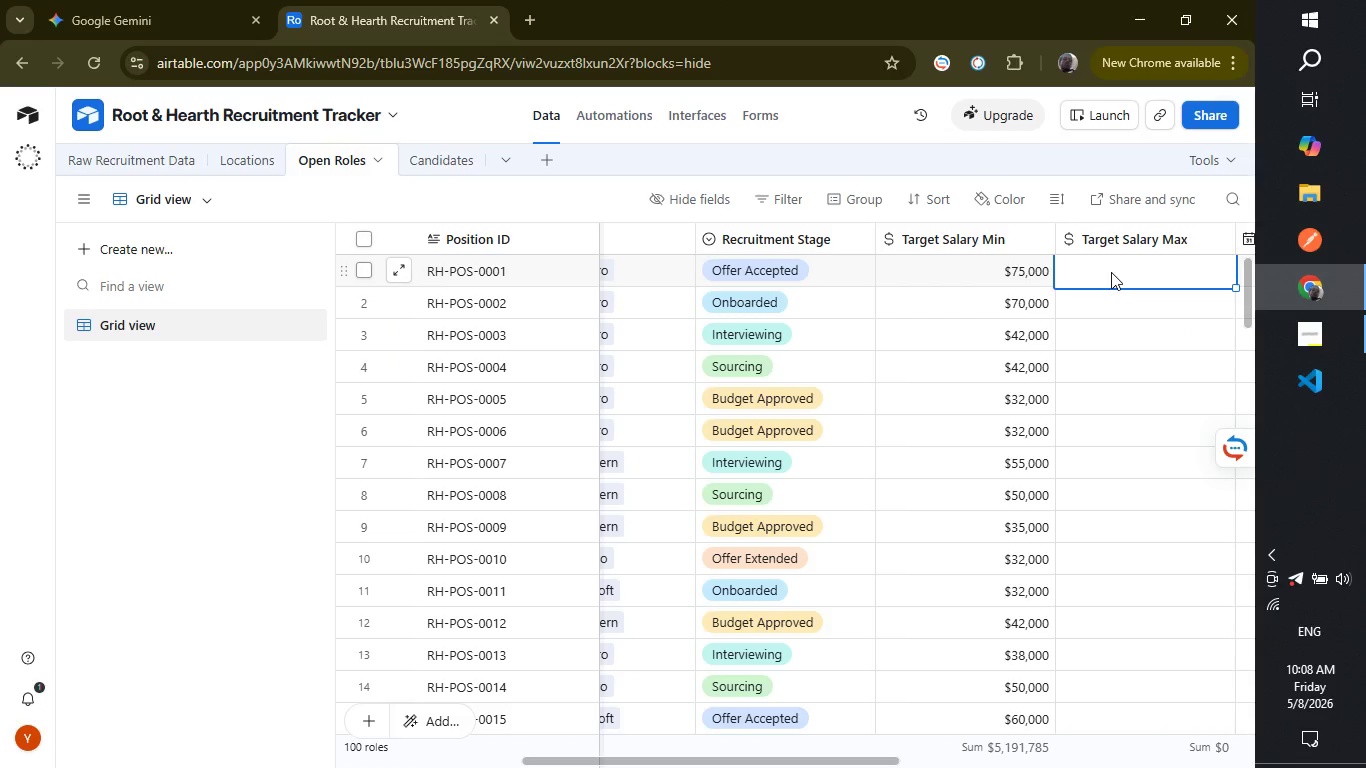 
key(Control+ControlLeft)
 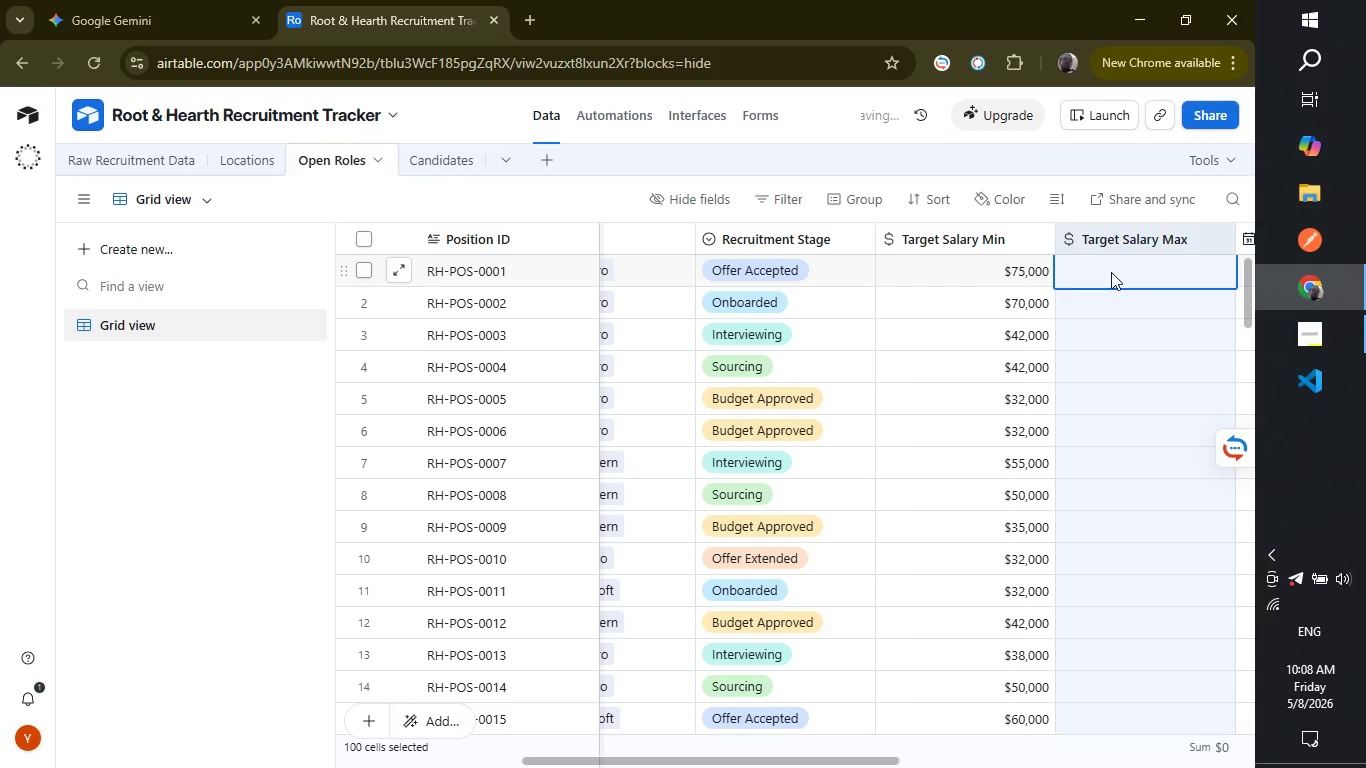 
key(Control+V)
 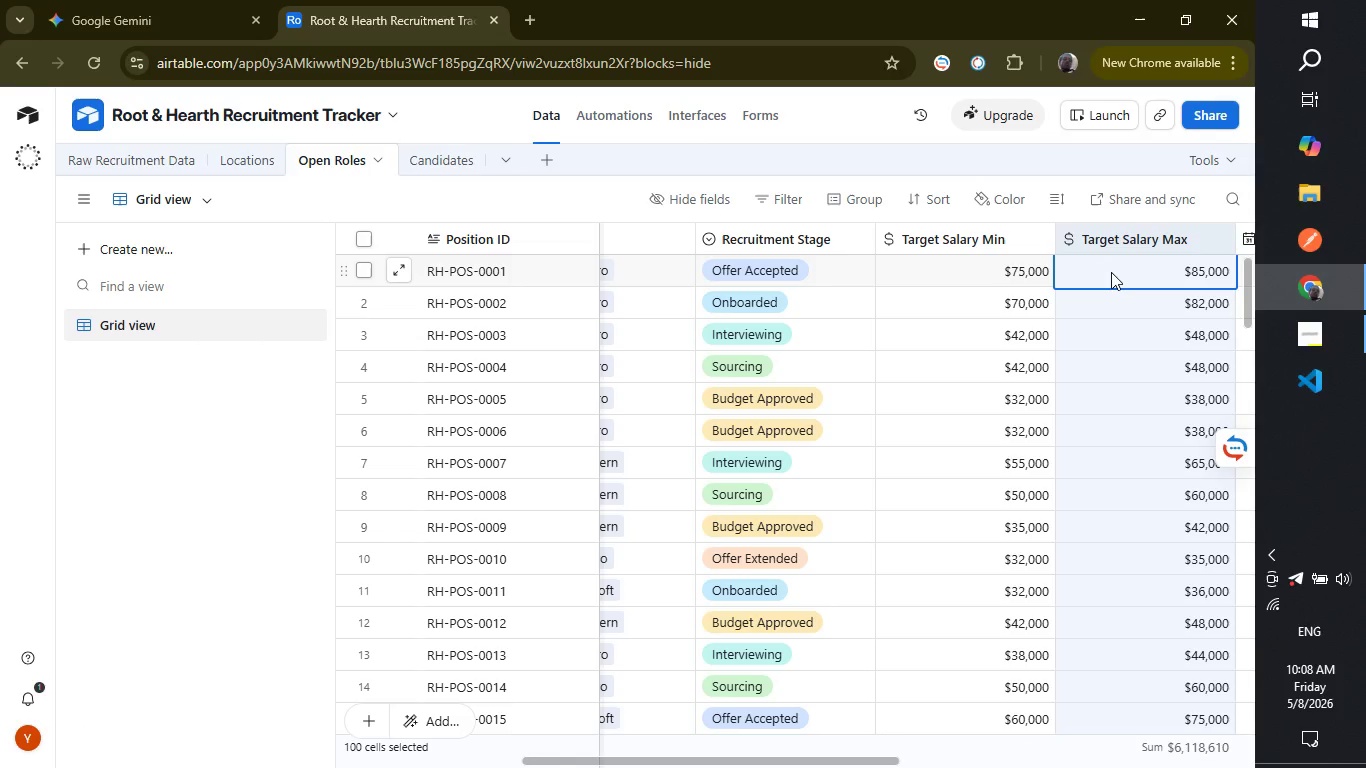 
wait(14.53)
 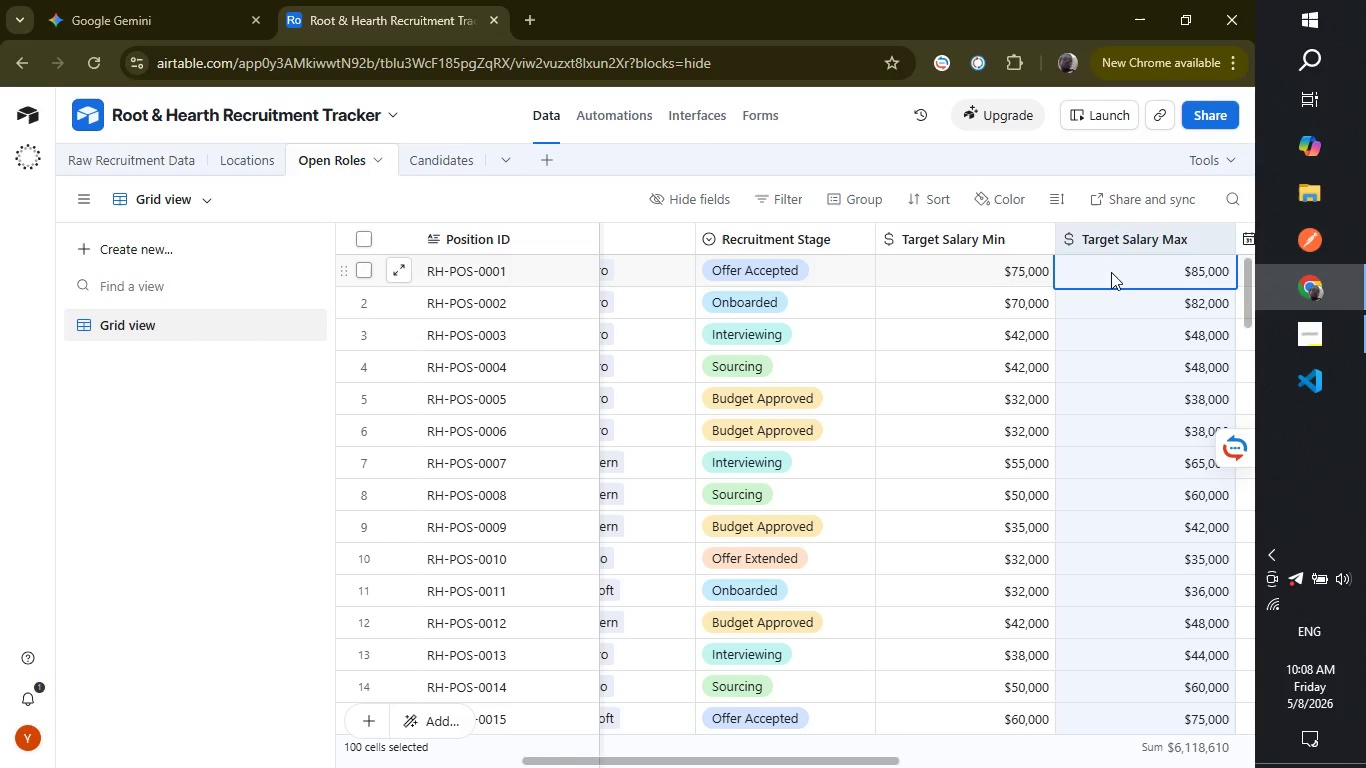 
left_click_drag(start_coordinate=[799, 761], to_coordinate=[975, 767])
 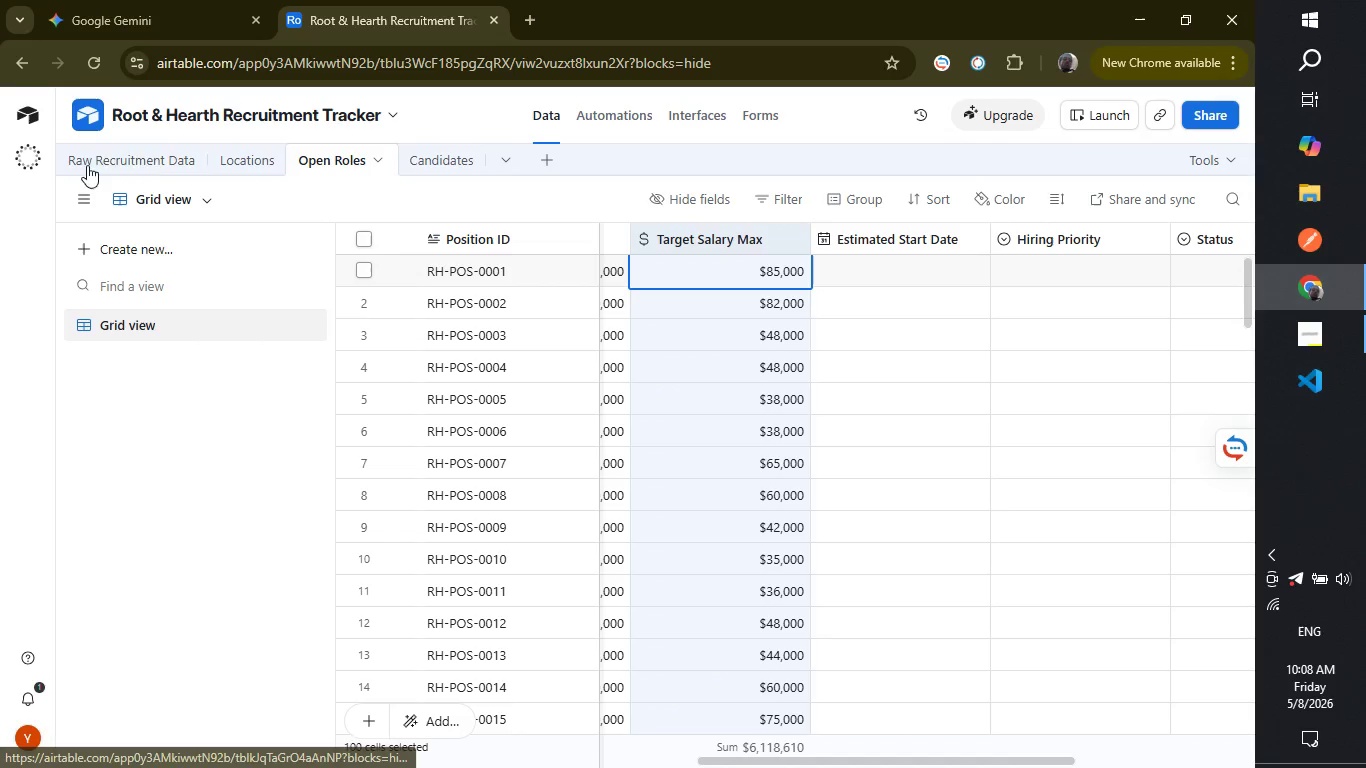 
left_click([123, 160])
 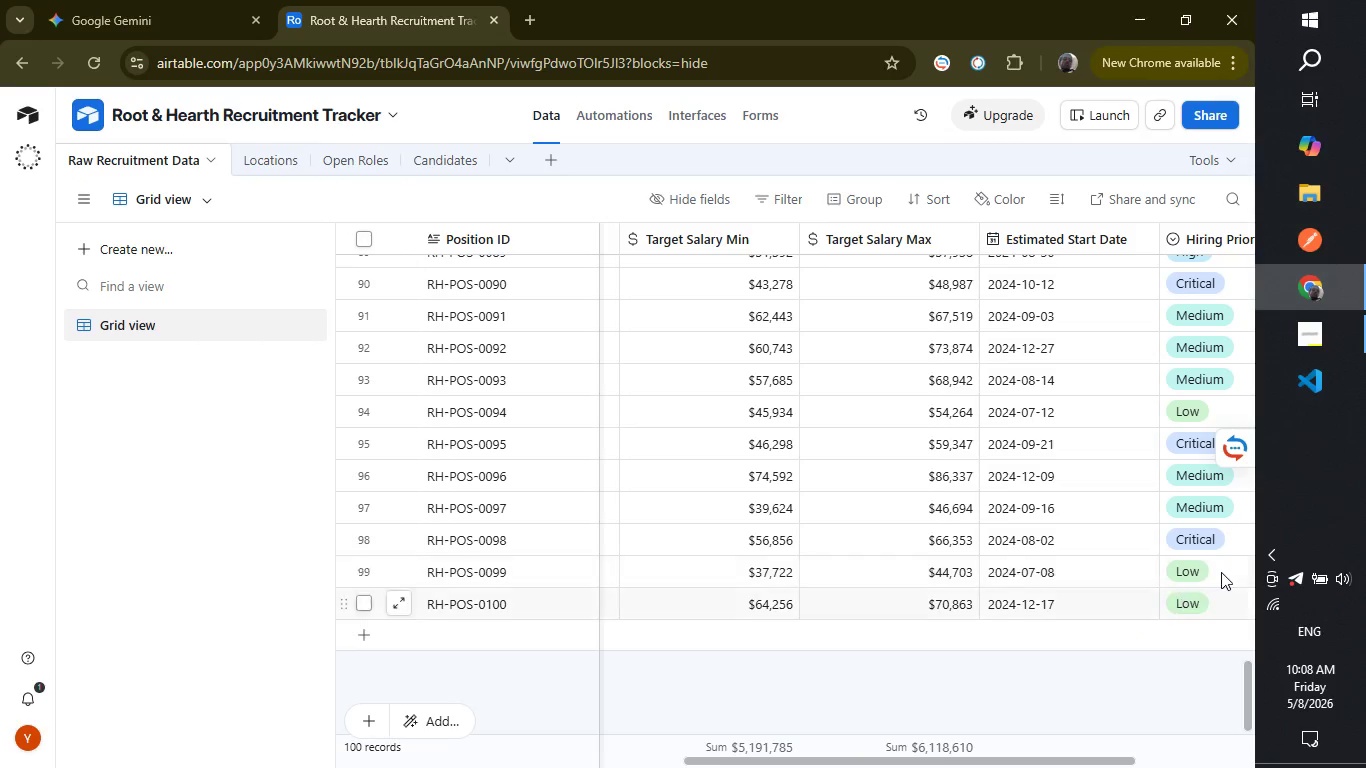 
left_click_drag(start_coordinate=[1250, 673], to_coordinate=[1240, 185])
 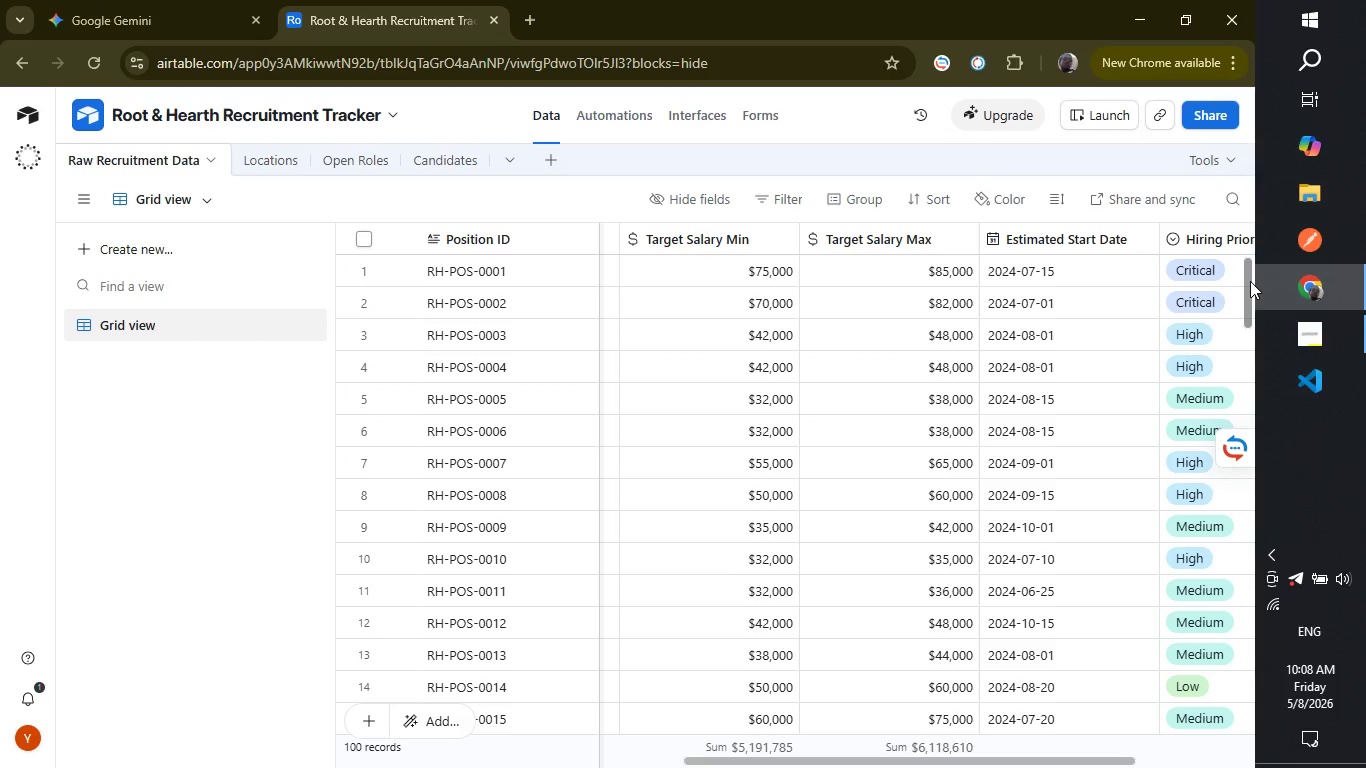 
left_click_drag(start_coordinate=[1250, 281], to_coordinate=[1248, 259])
 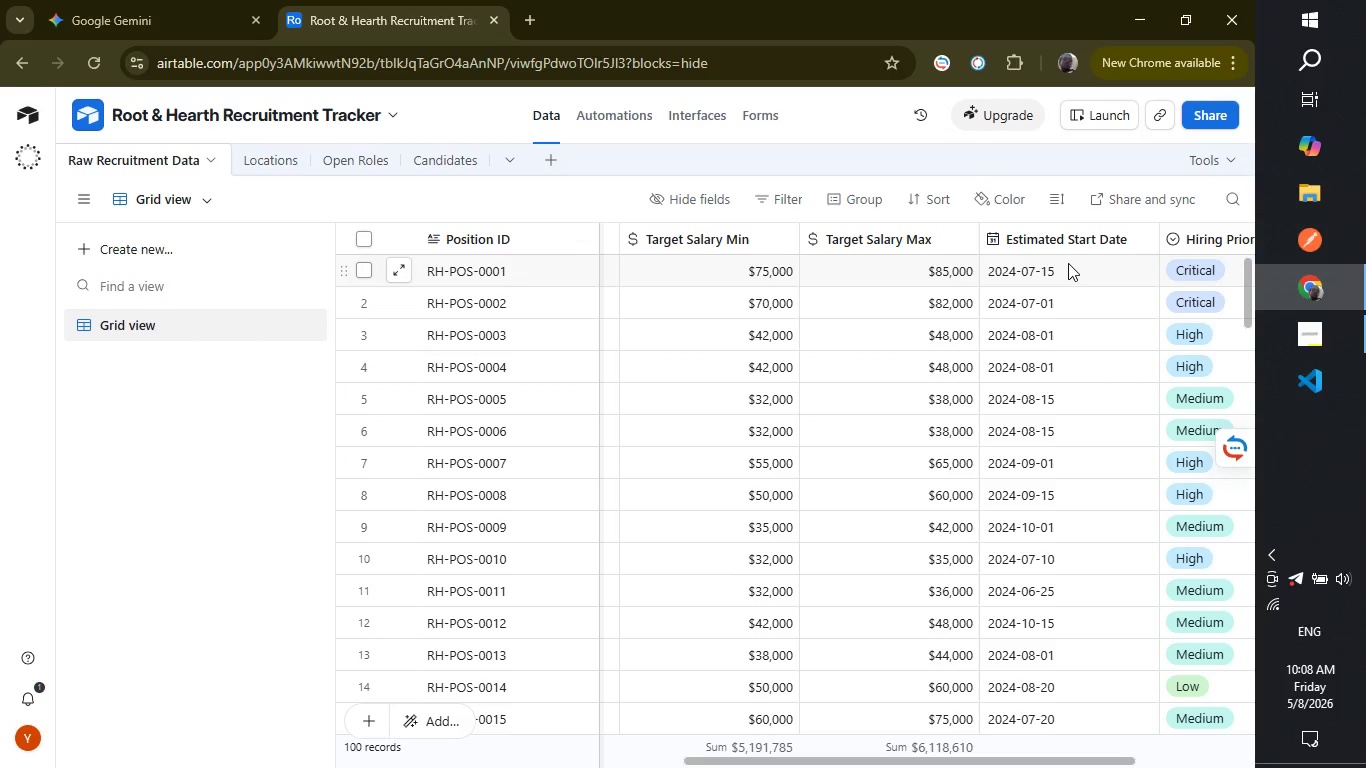 
left_click_drag(start_coordinate=[1068, 263], to_coordinate=[1077, 578])
 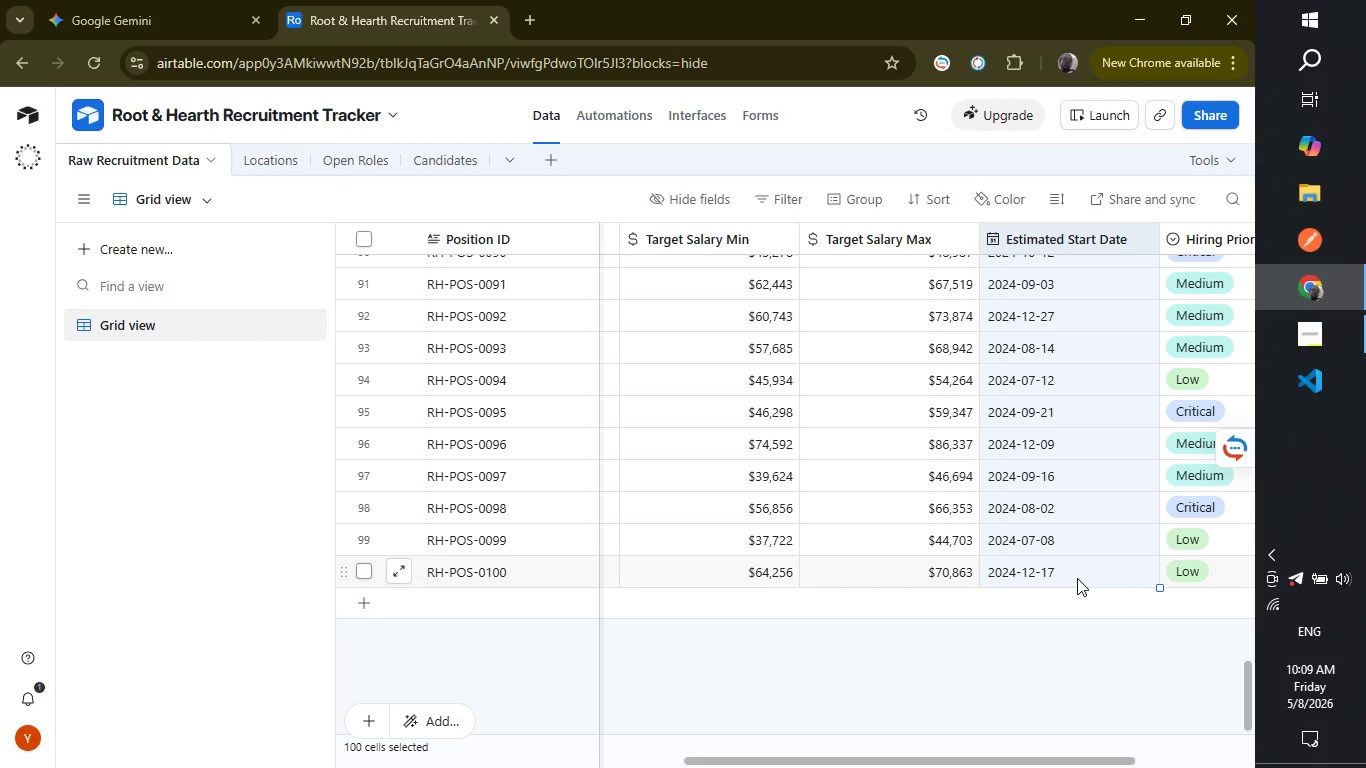 
key(Control+C)
 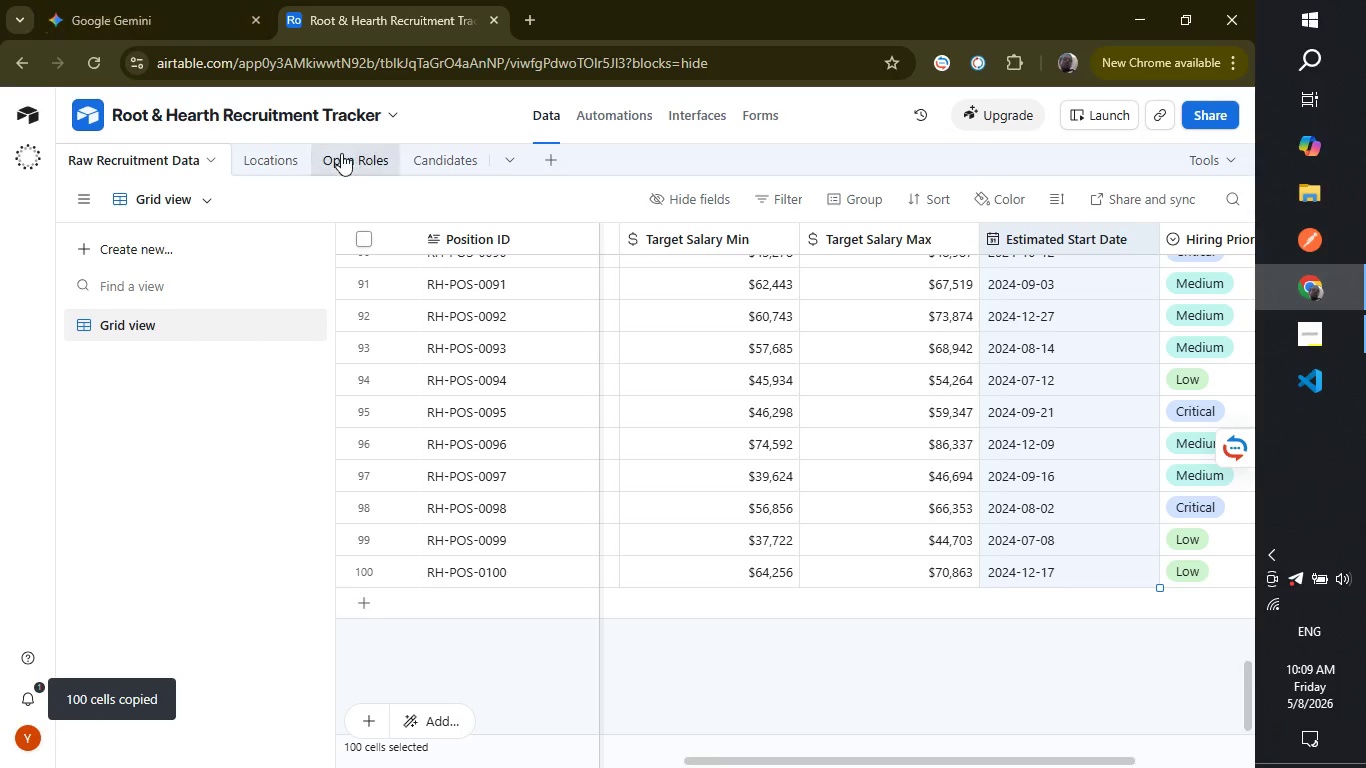 
left_click([346, 157])
 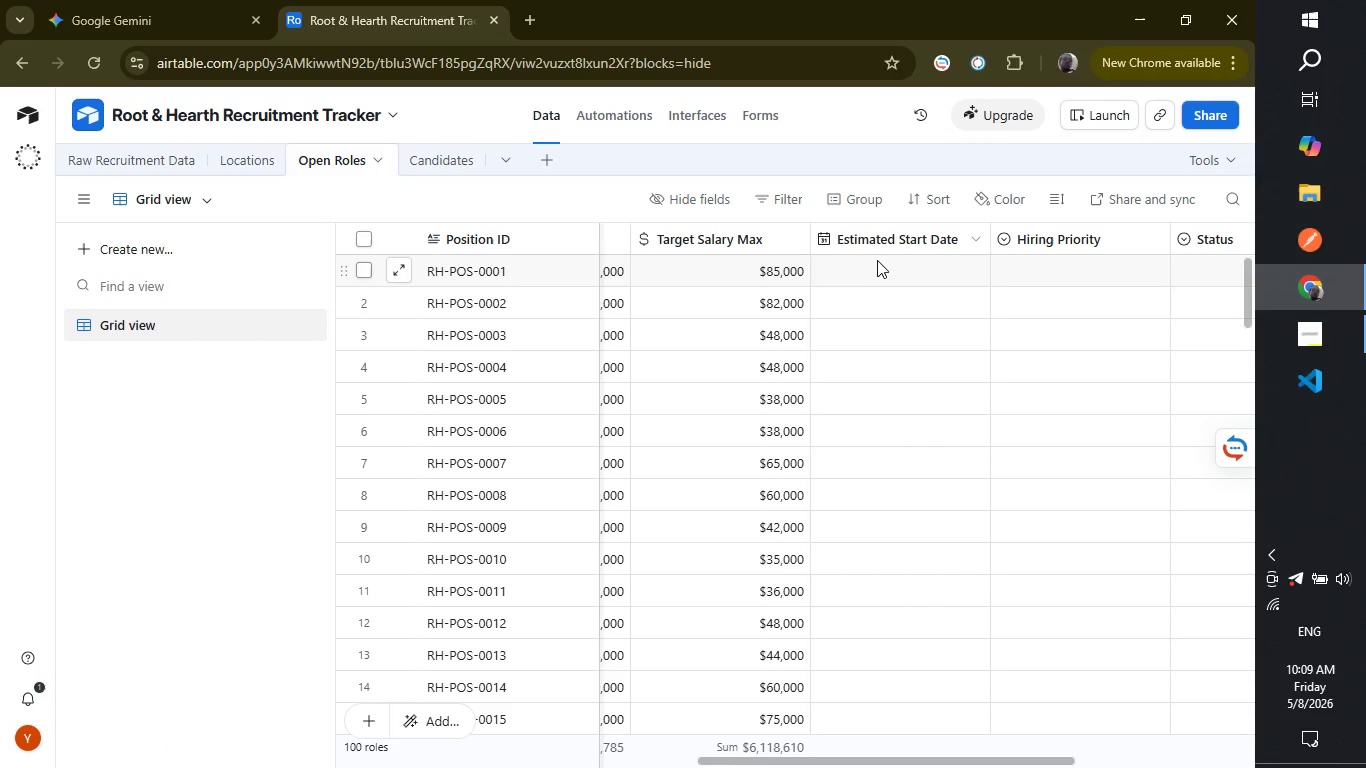 
left_click([876, 277])
 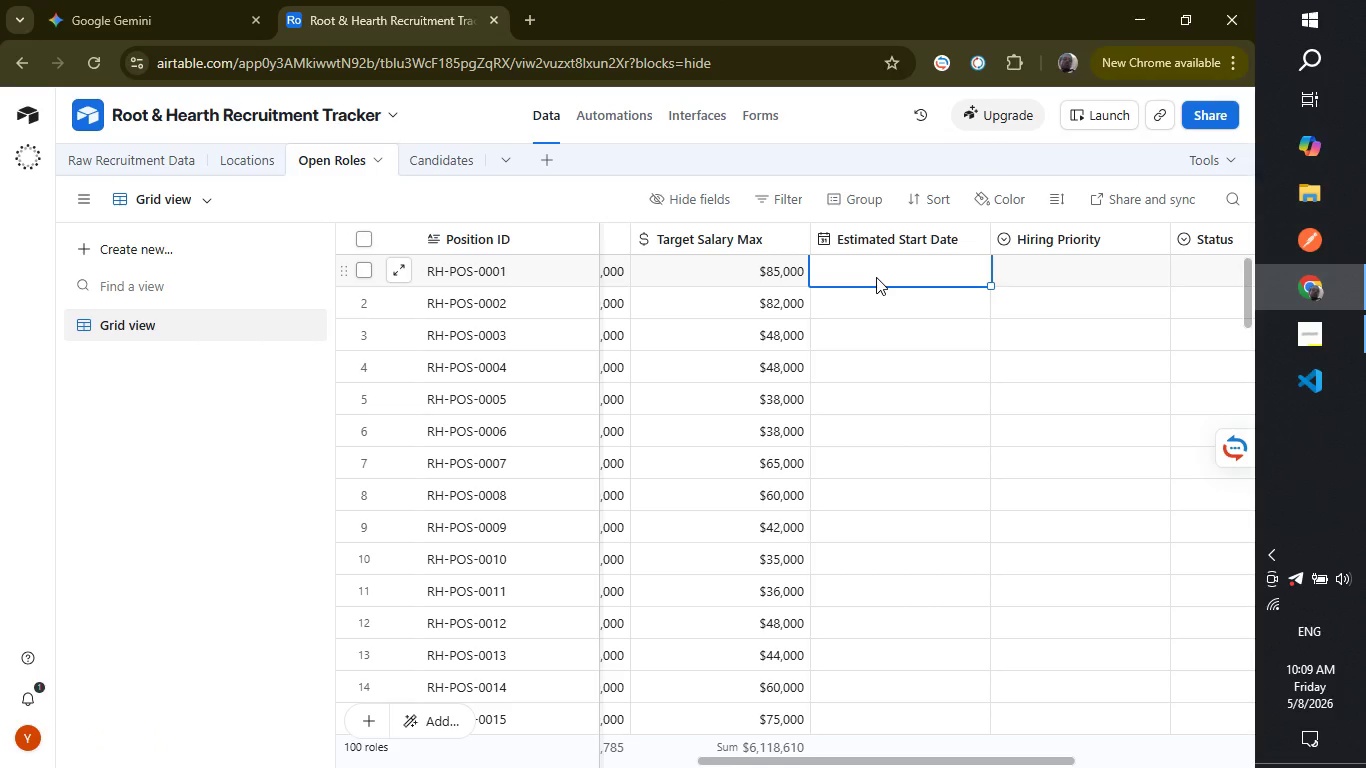 
key(Control+ControlLeft)
 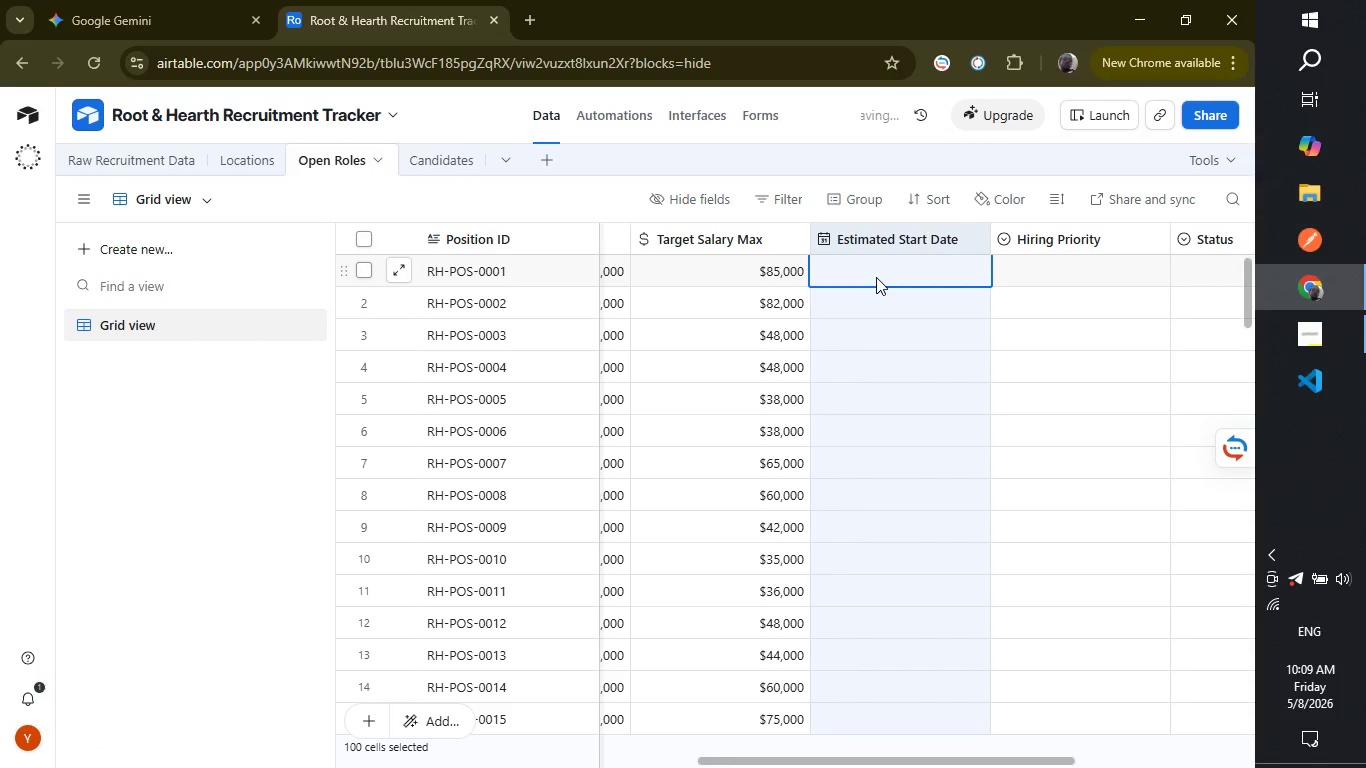 
key(Control+V)
 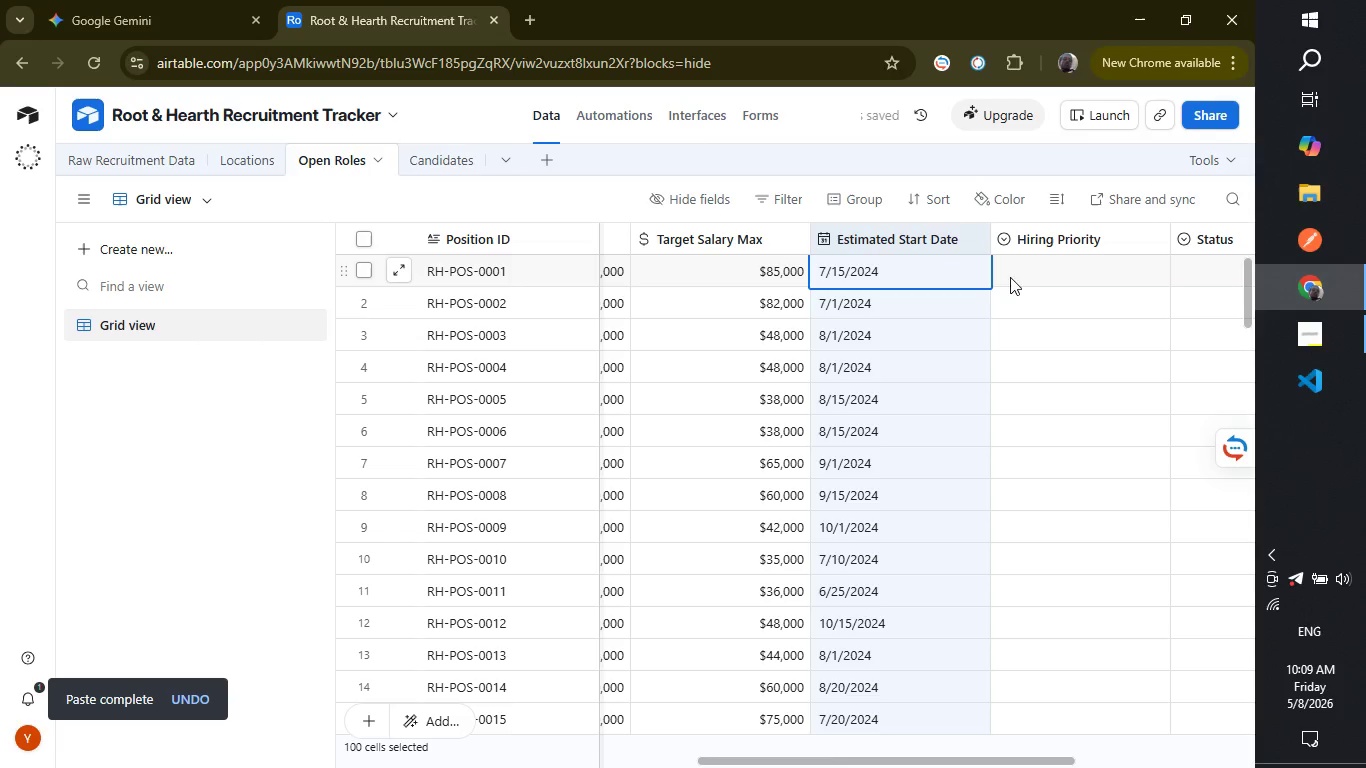 
left_click([1049, 279])
 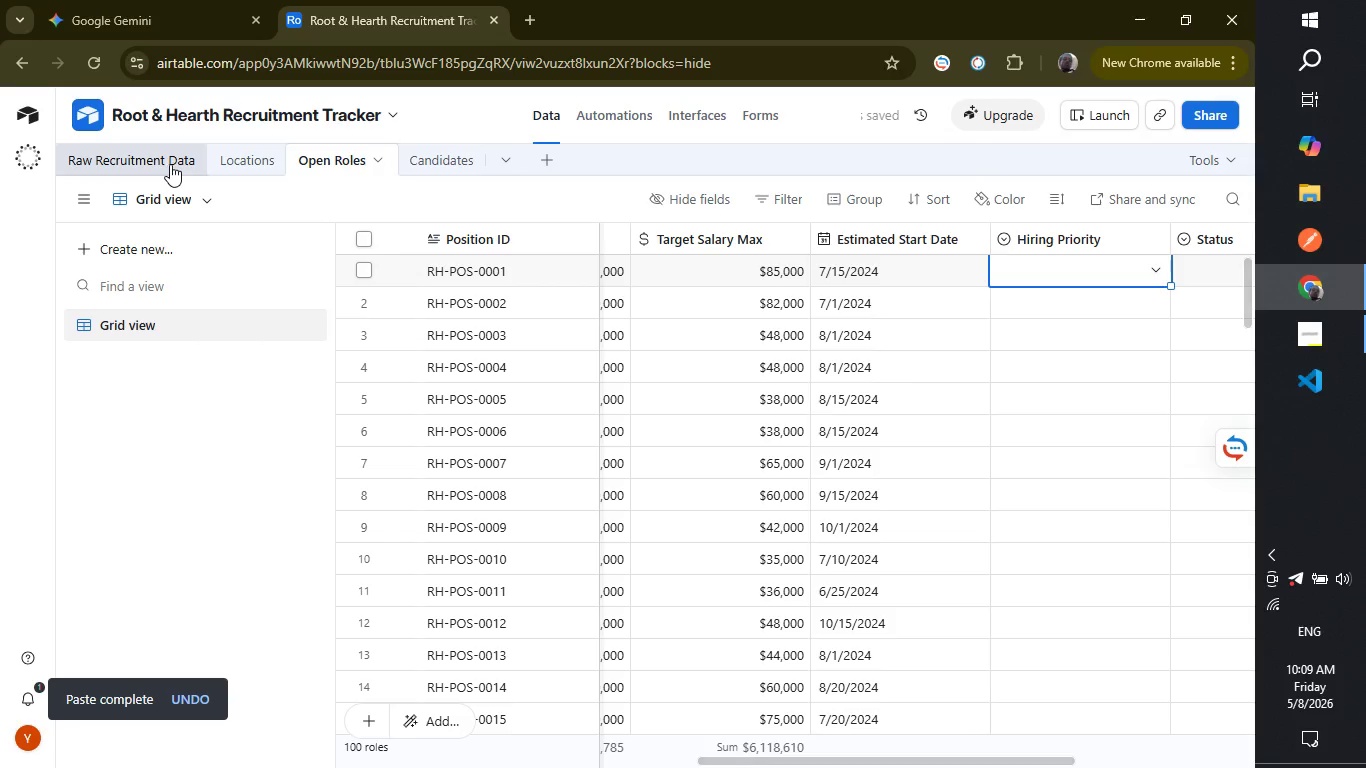 
left_click([172, 164])
 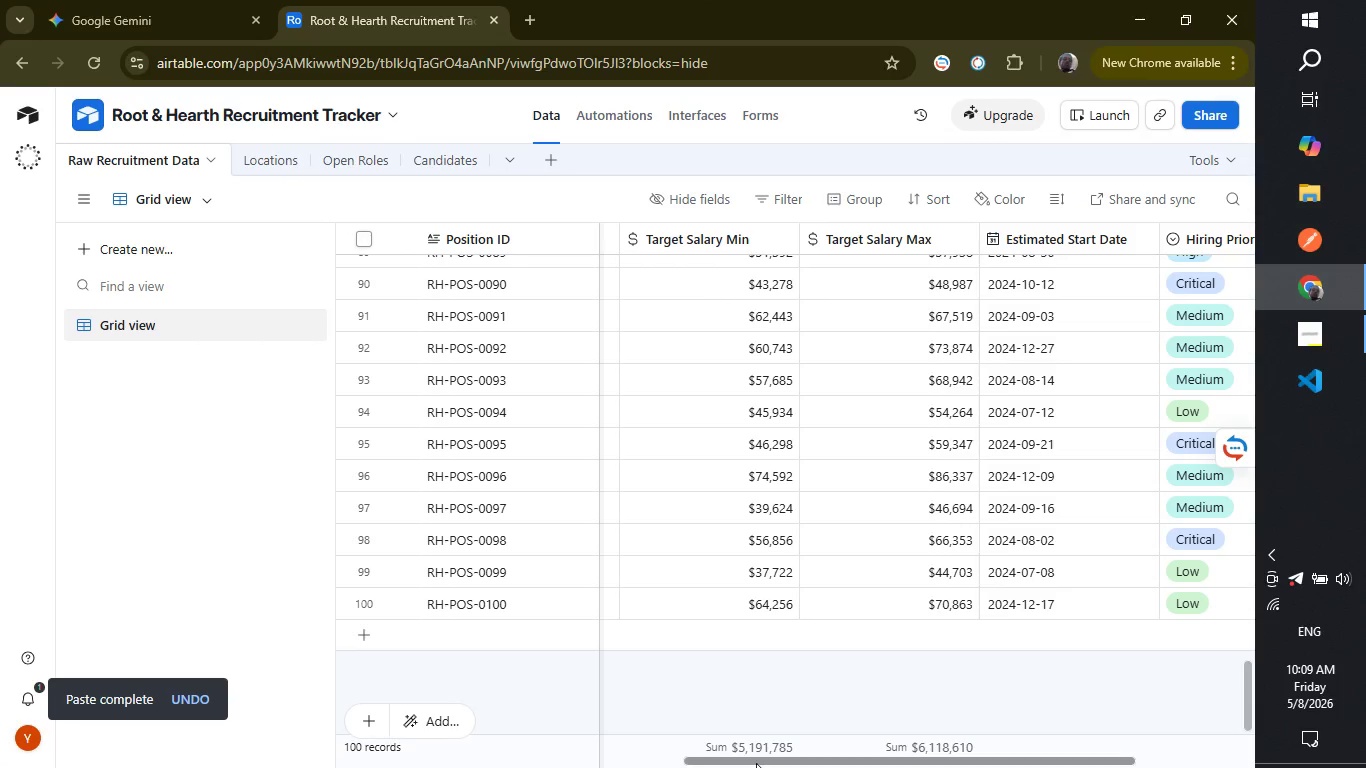 
left_click_drag(start_coordinate=[766, 758], to_coordinate=[896, 761])
 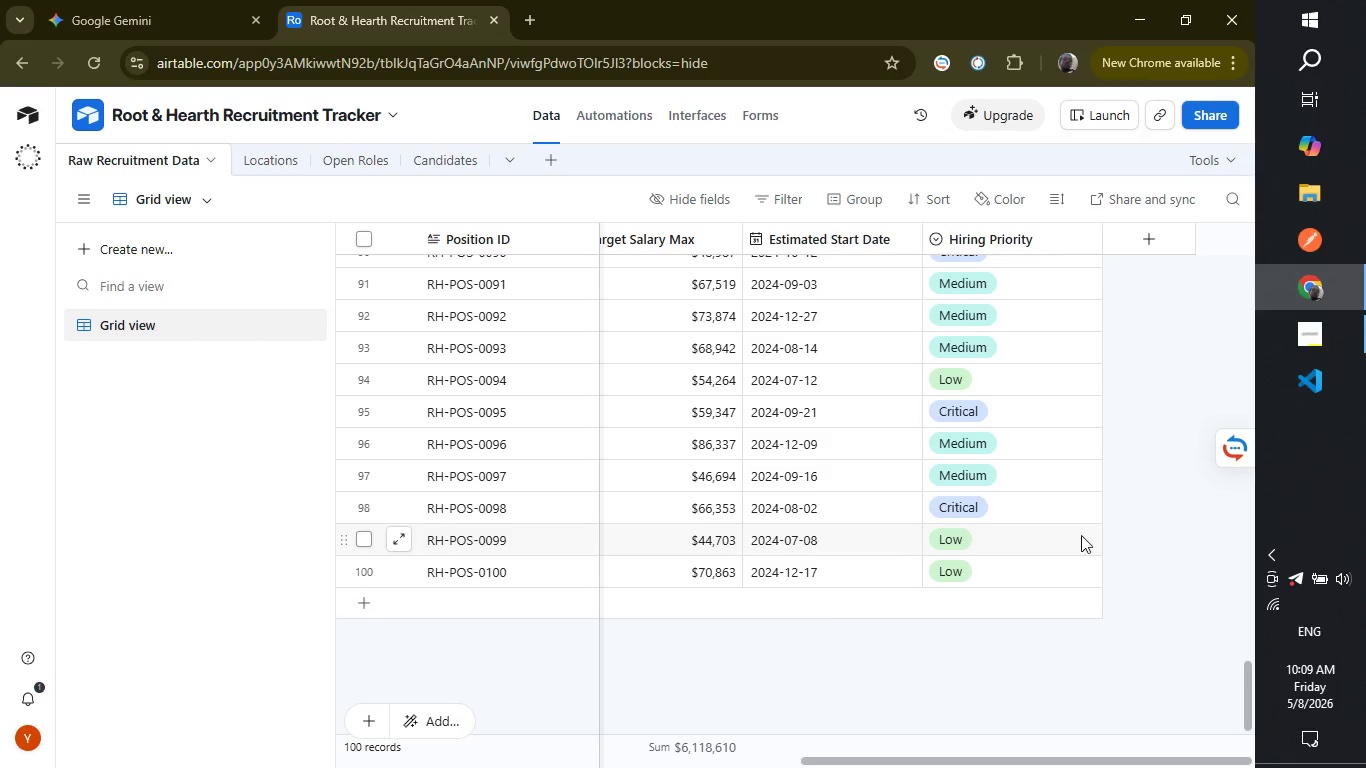 
wait(5.25)
 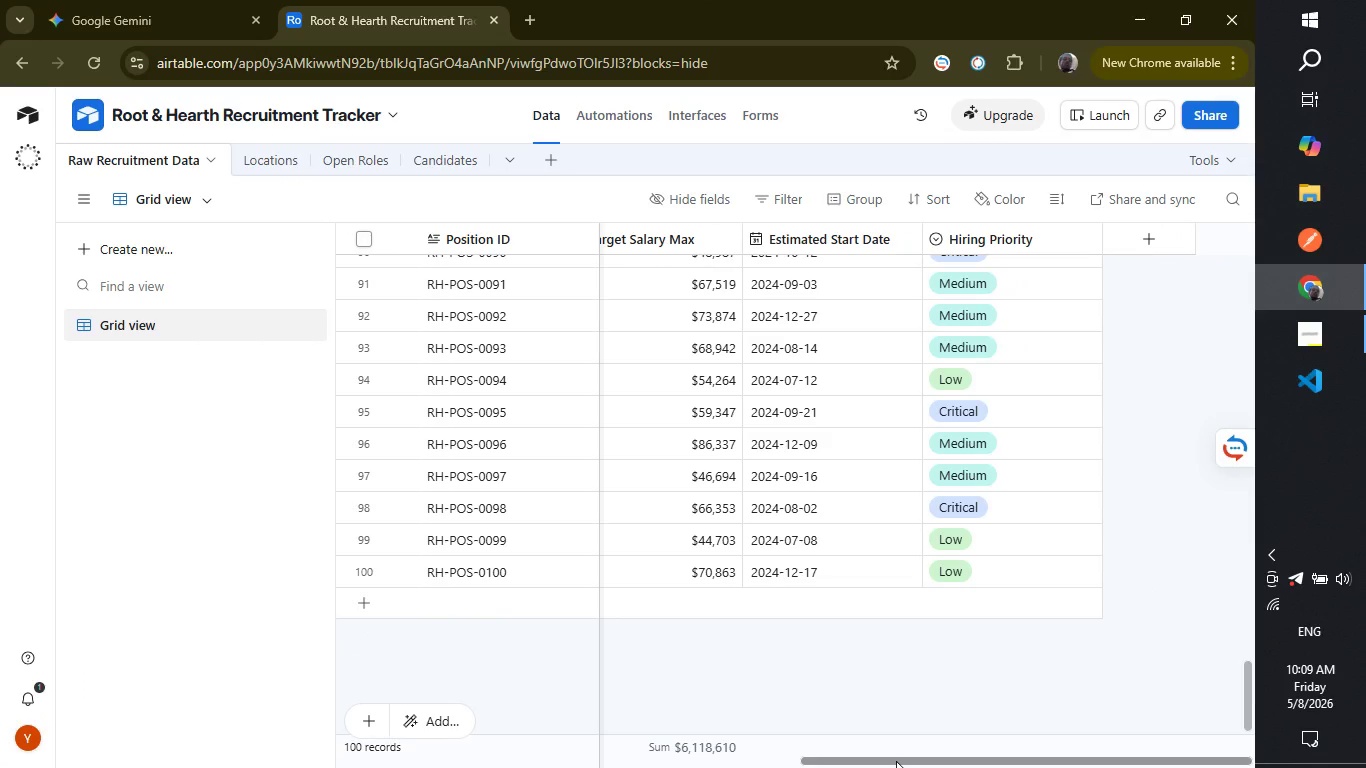 
left_click_drag(start_coordinate=[1250, 691], to_coordinate=[1239, 86])
 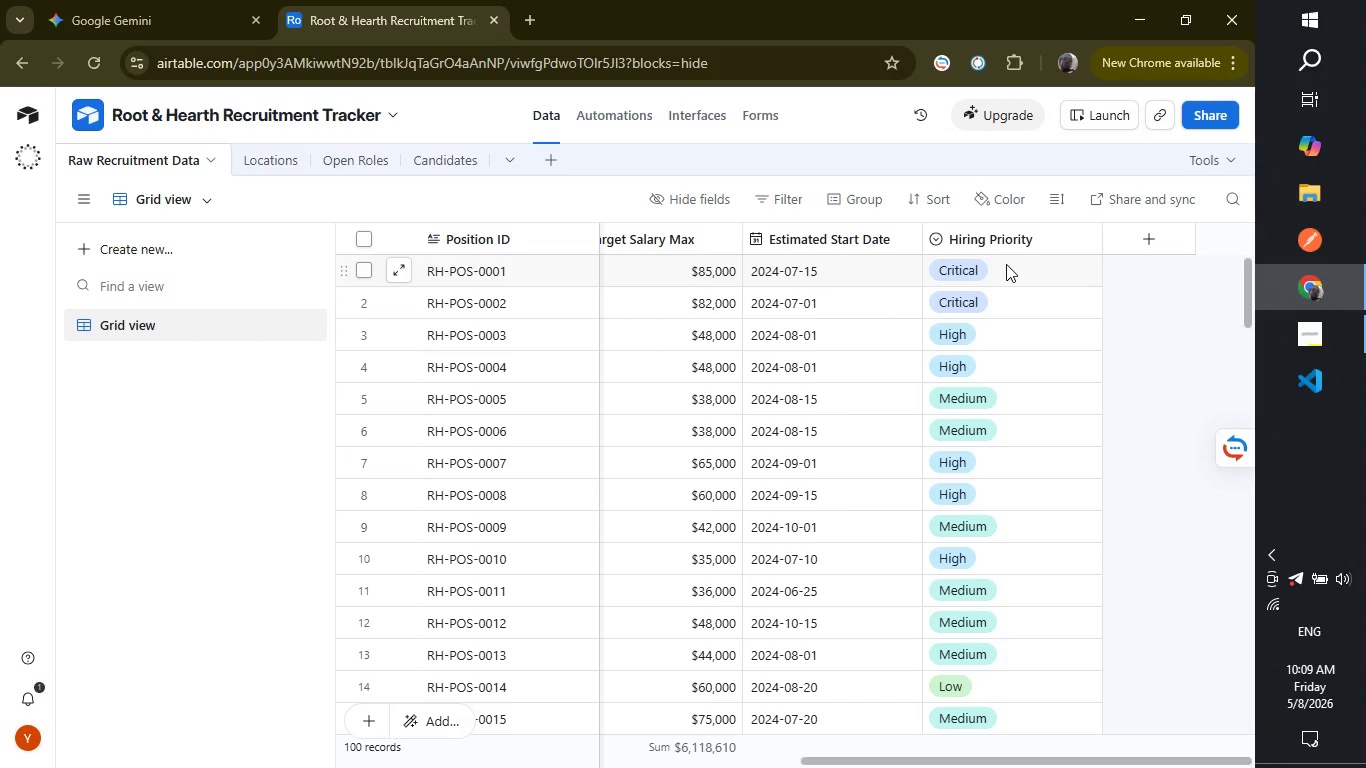 
left_click_drag(start_coordinate=[1006, 264], to_coordinate=[1018, 574])
 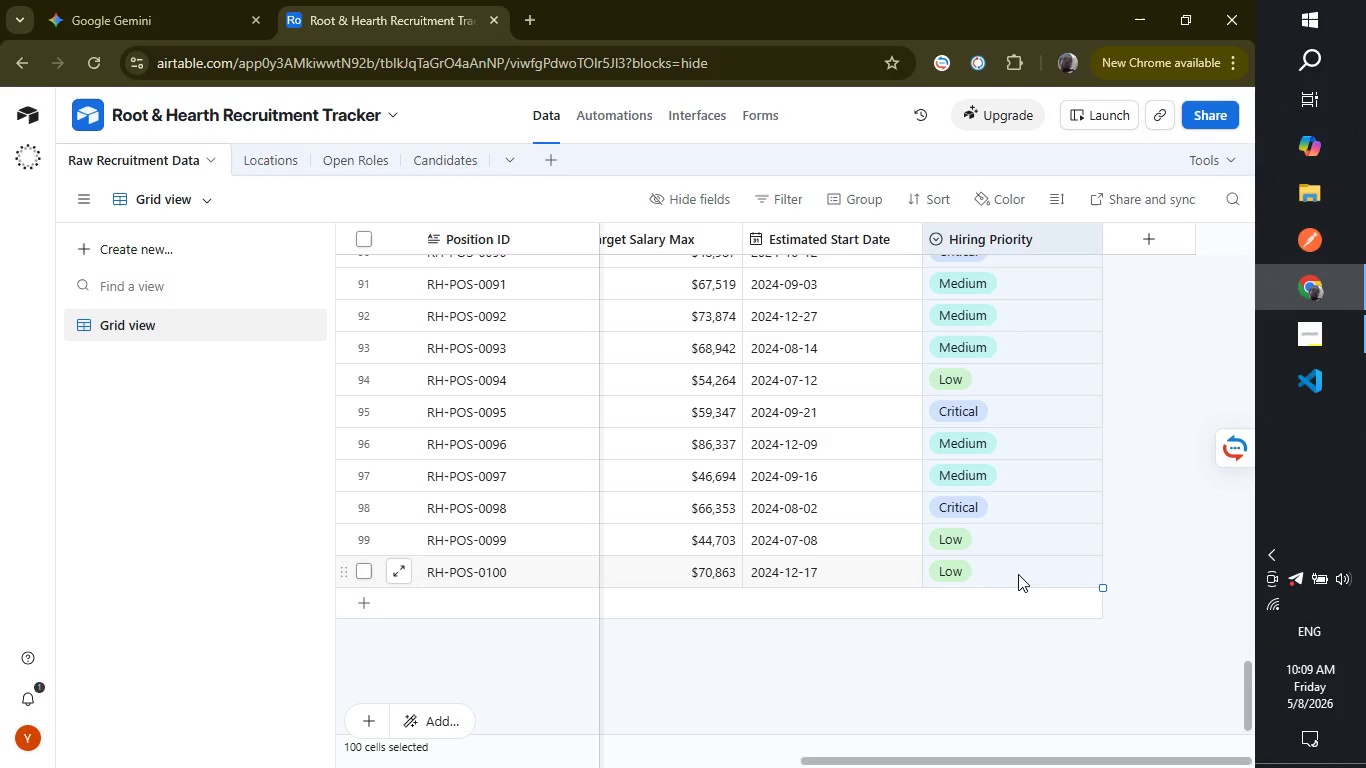 
key(Control+ControlLeft)
 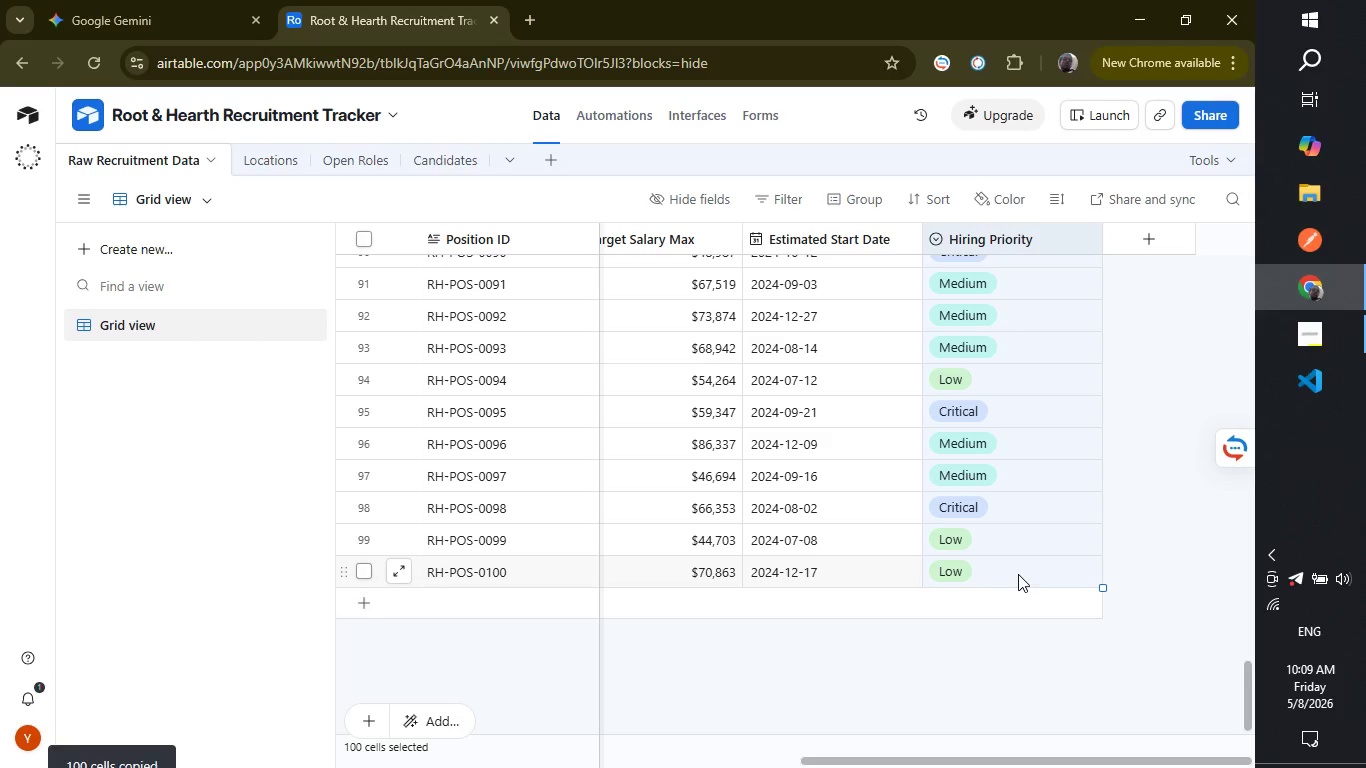 
key(Control+C)
 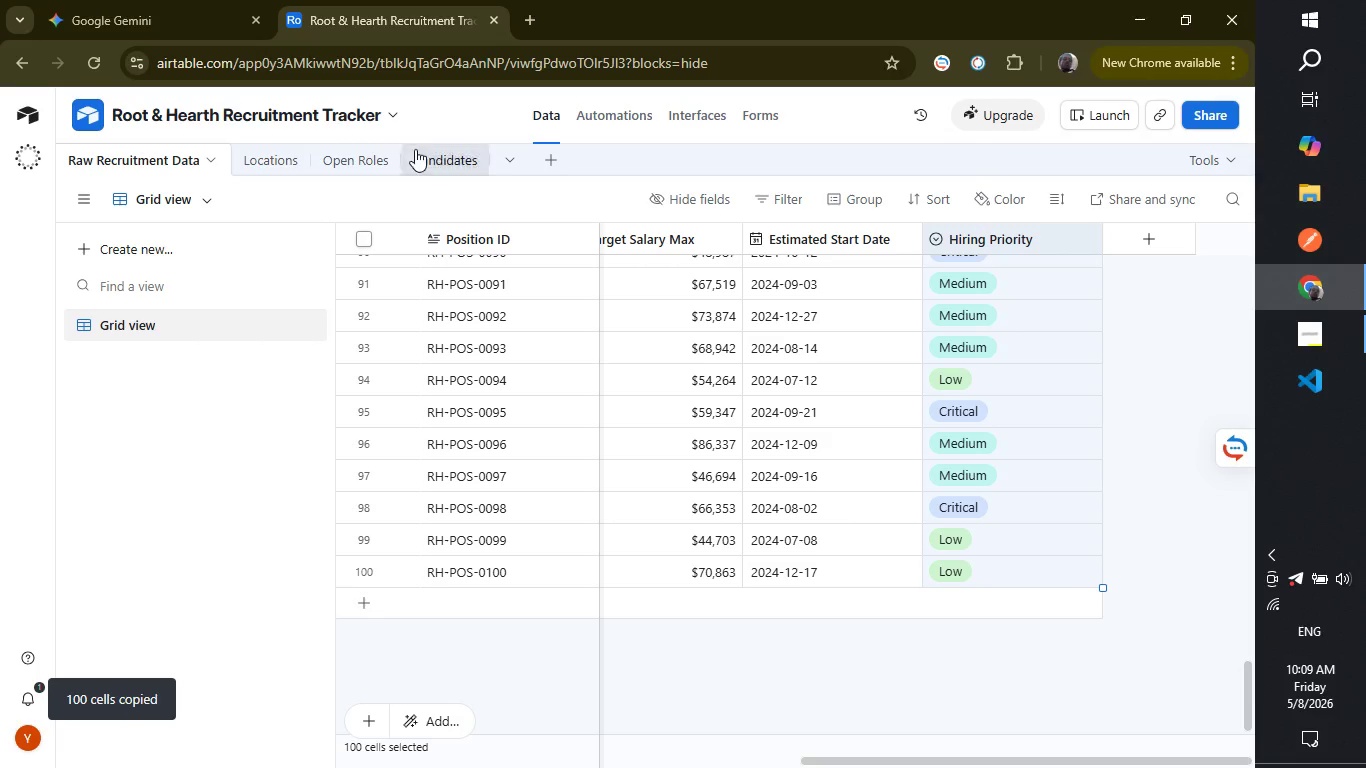 
left_click([350, 162])
 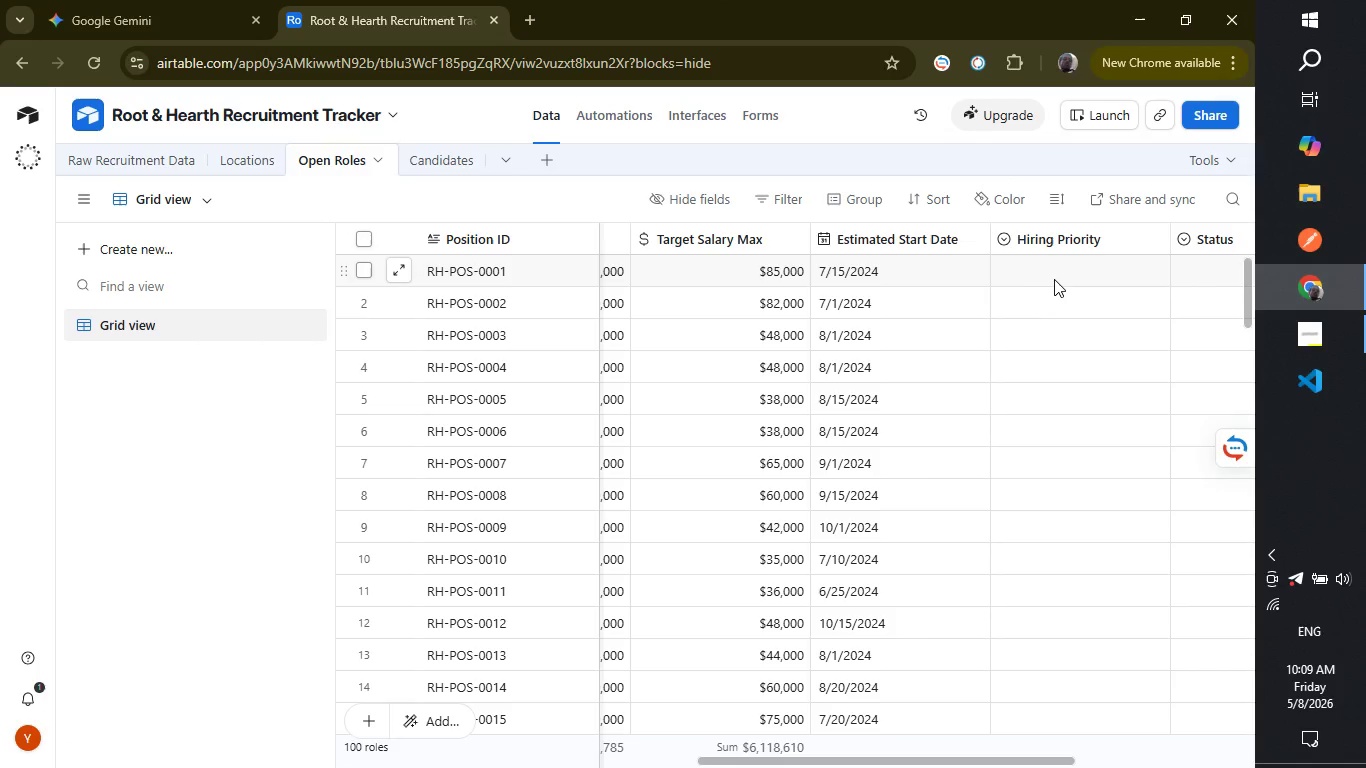 
left_click([1052, 280])
 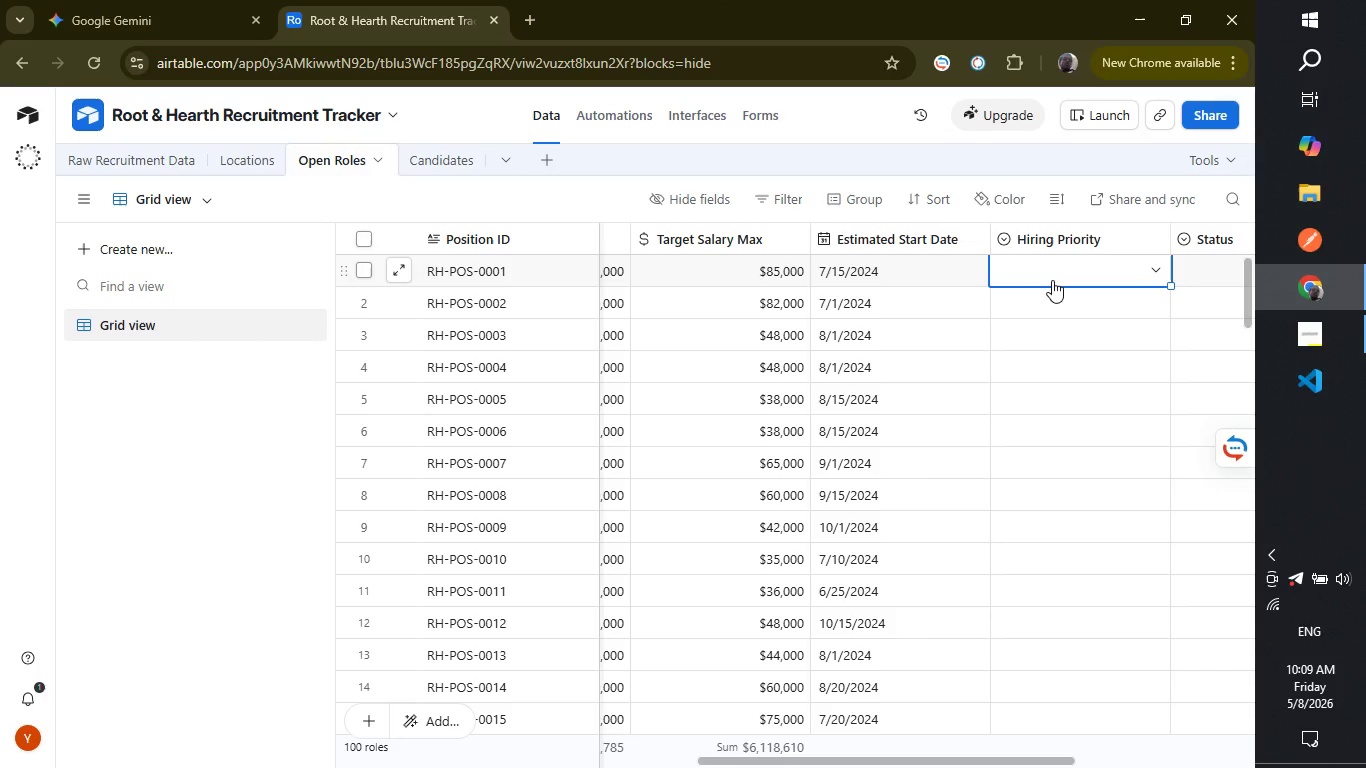 
key(Control+V)
 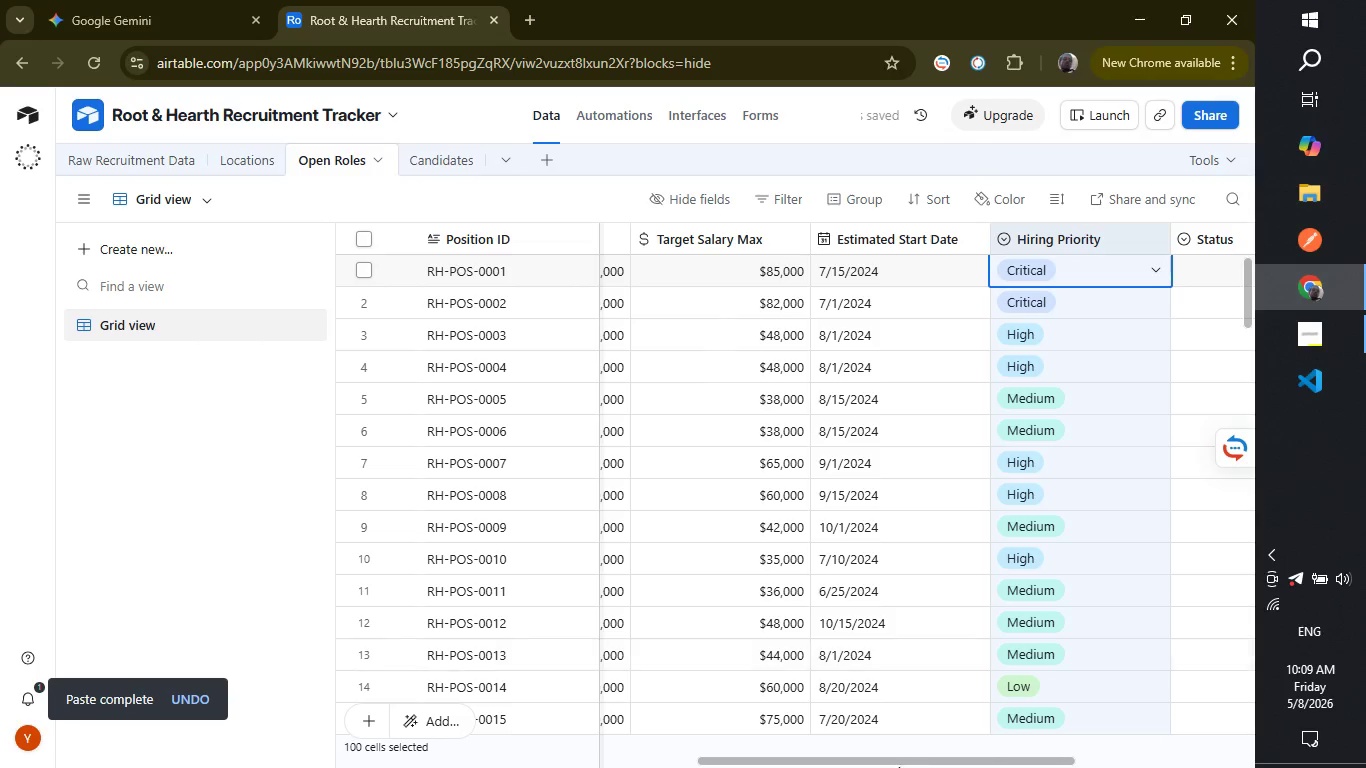 
left_click_drag(start_coordinate=[902, 761], to_coordinate=[1101, 724])
 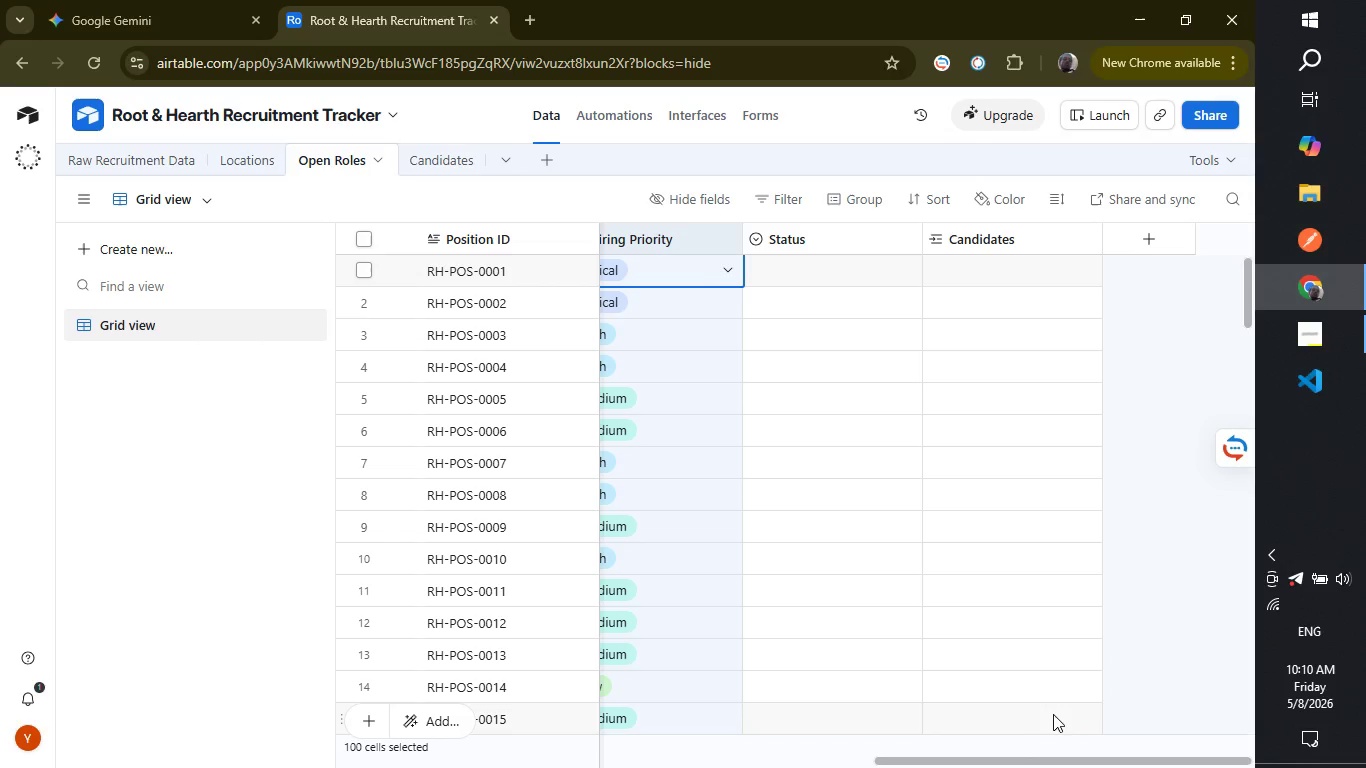 
wait(7.27)
 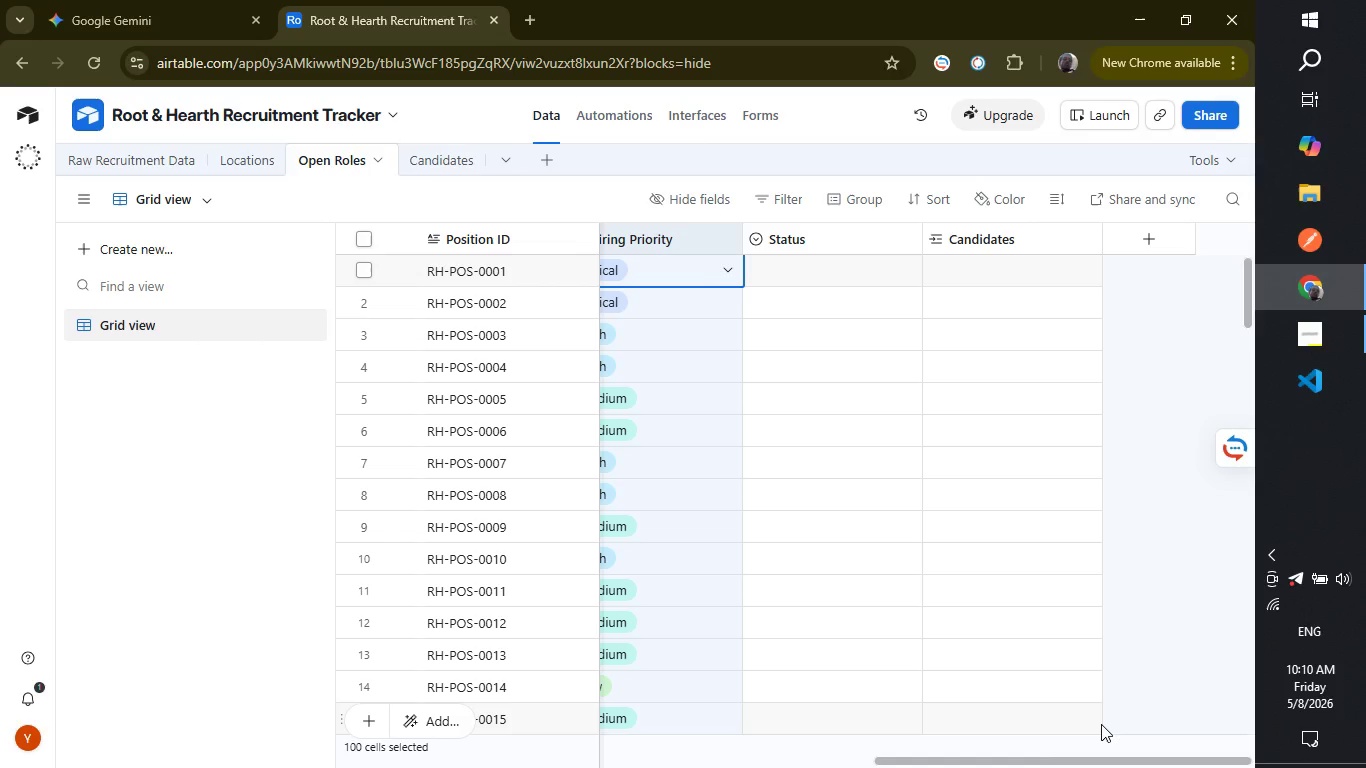 
left_click_drag(start_coordinate=[1001, 760], to_coordinate=[527, 767])
 